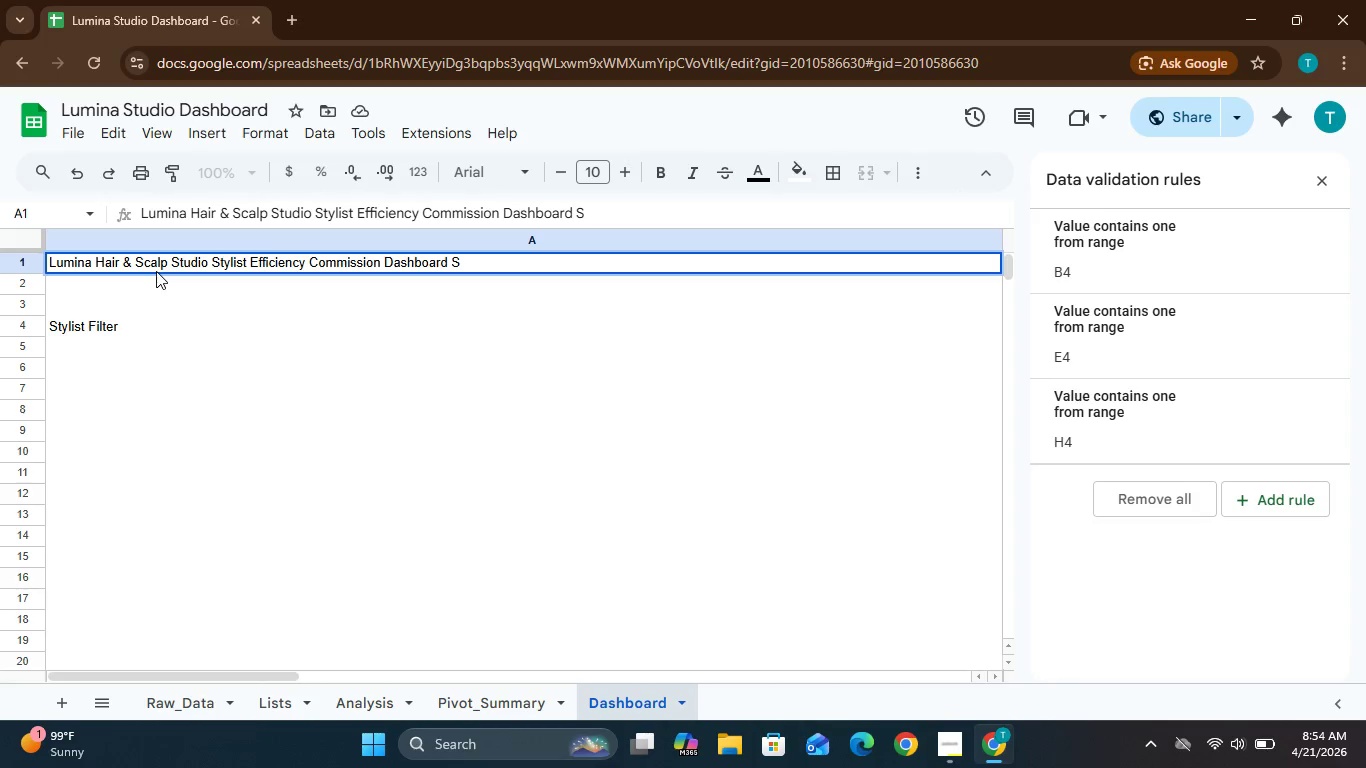 
left_click([464, 261])
 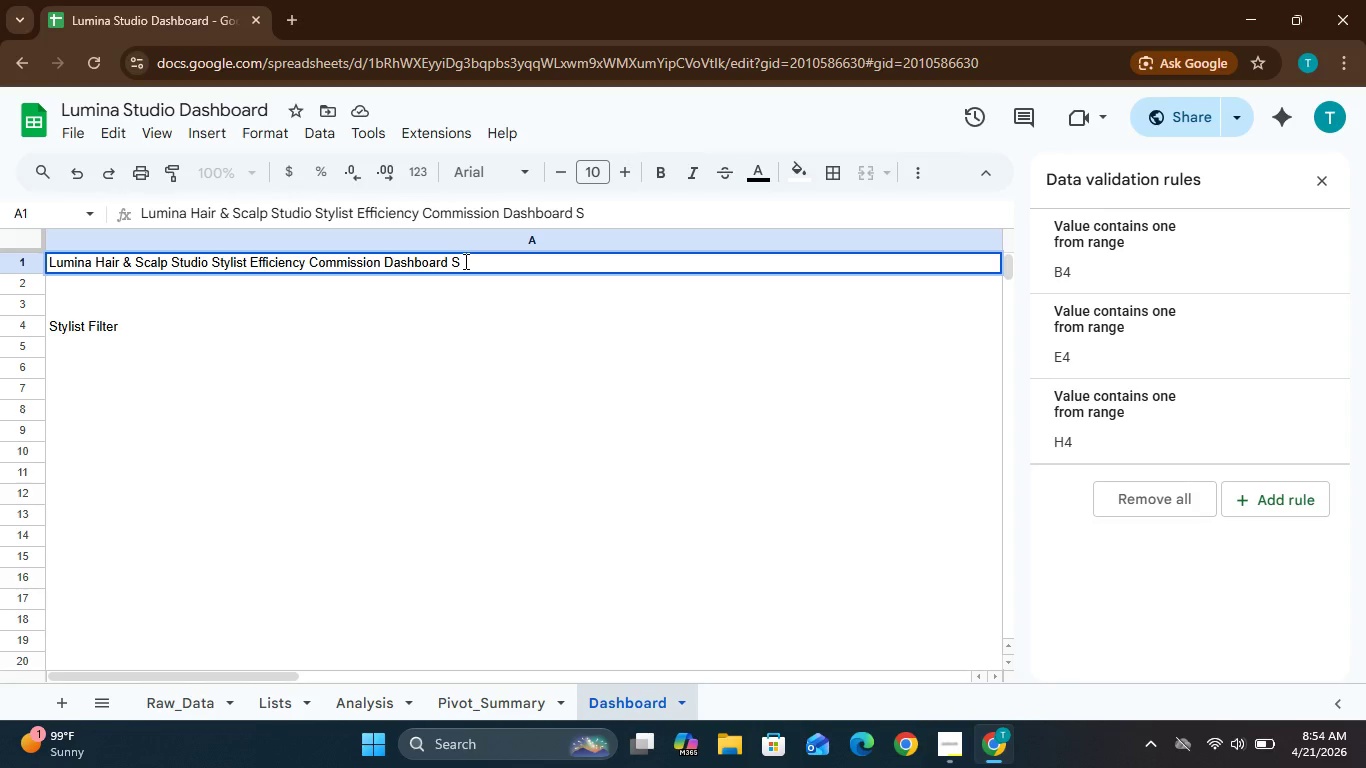 
key(Backspace)
 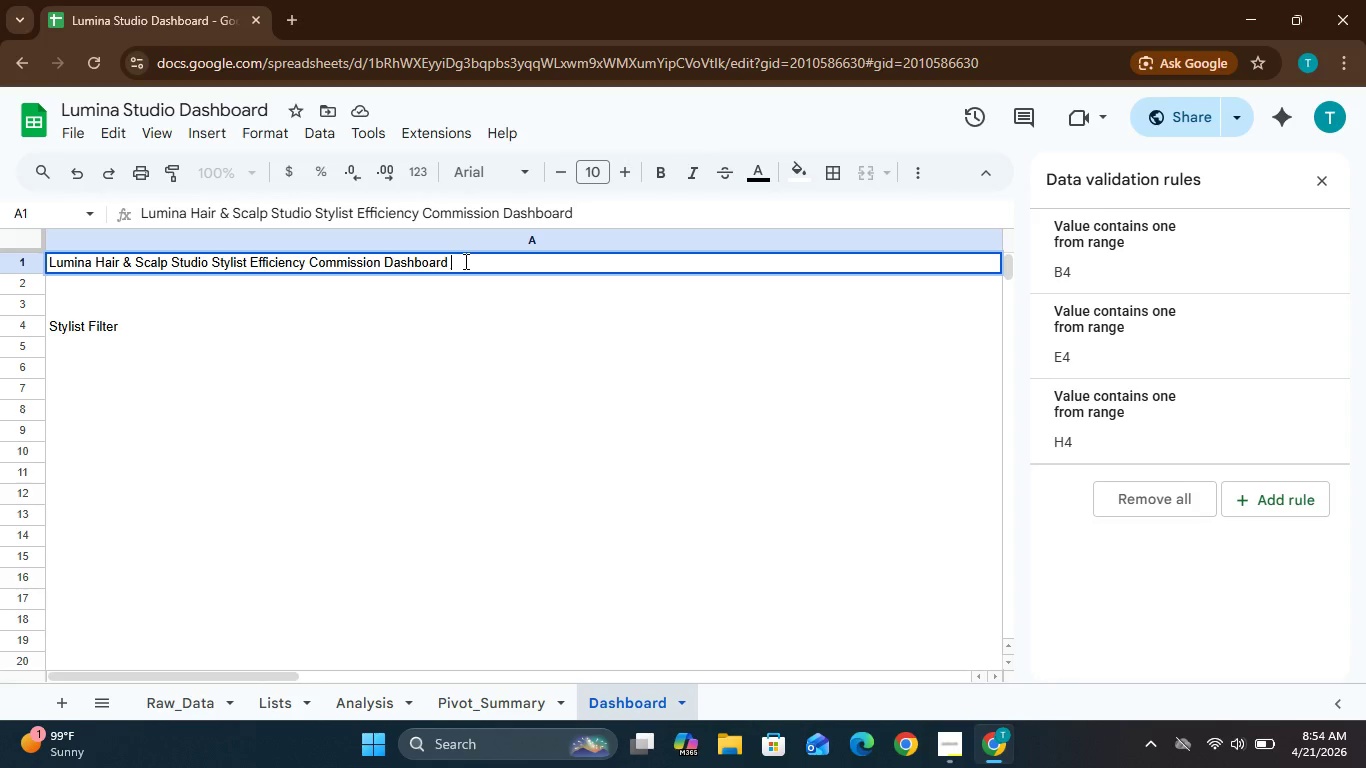 
key(Backspace)
 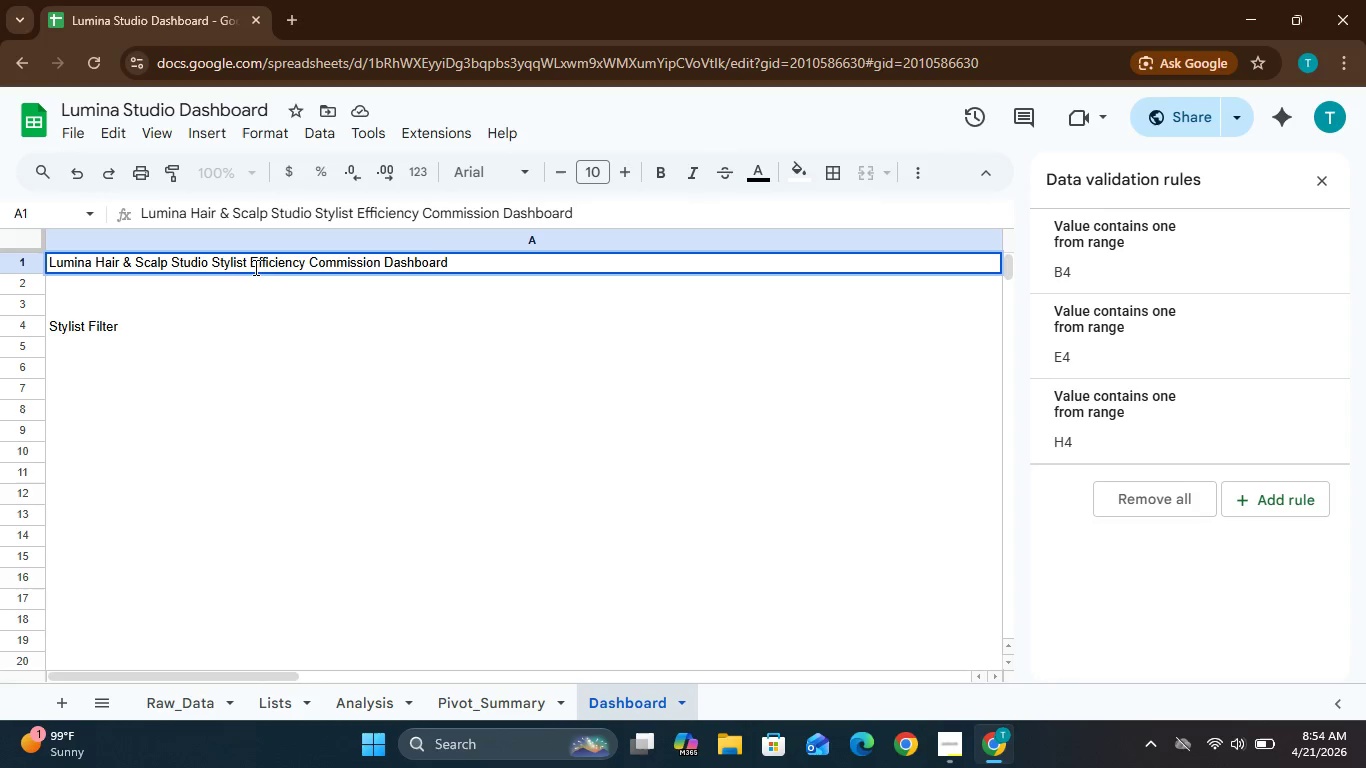 
wait(8.17)
 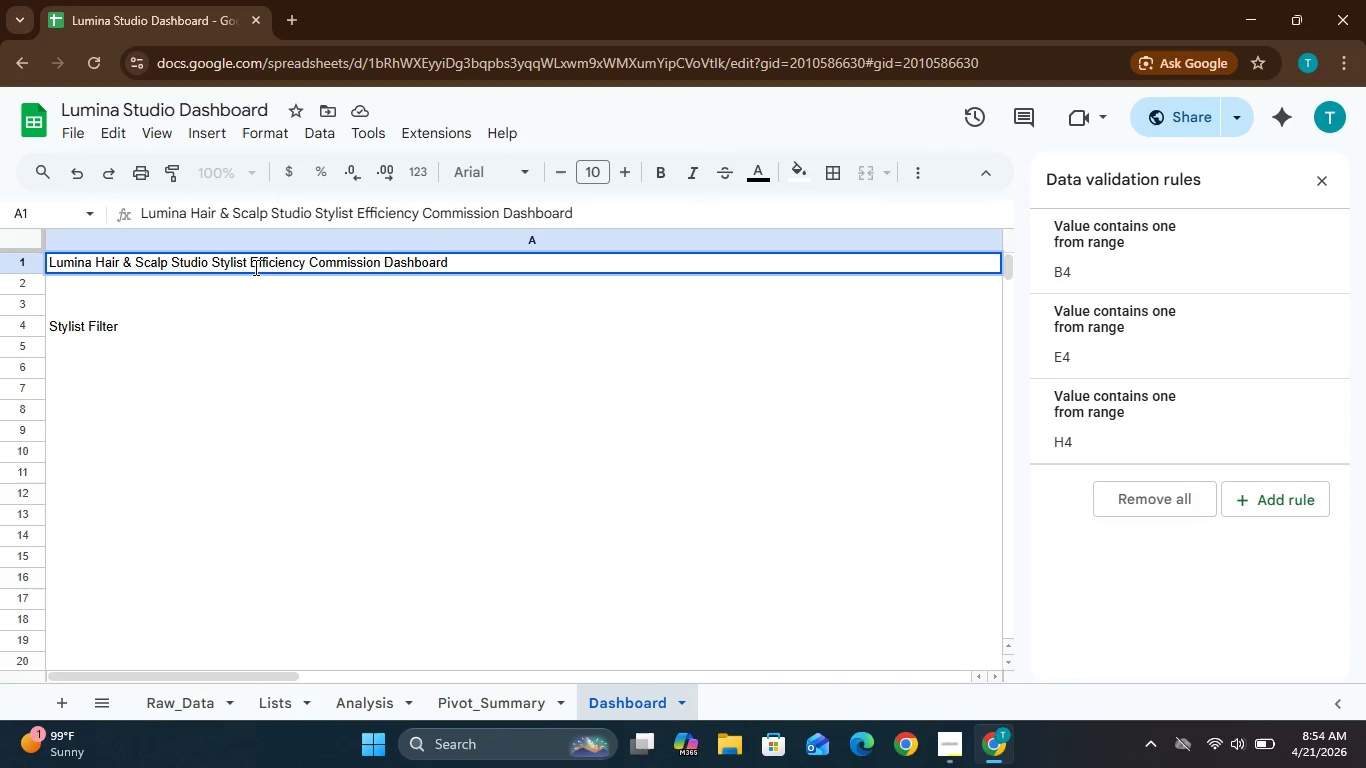 
left_click([210, 266])
 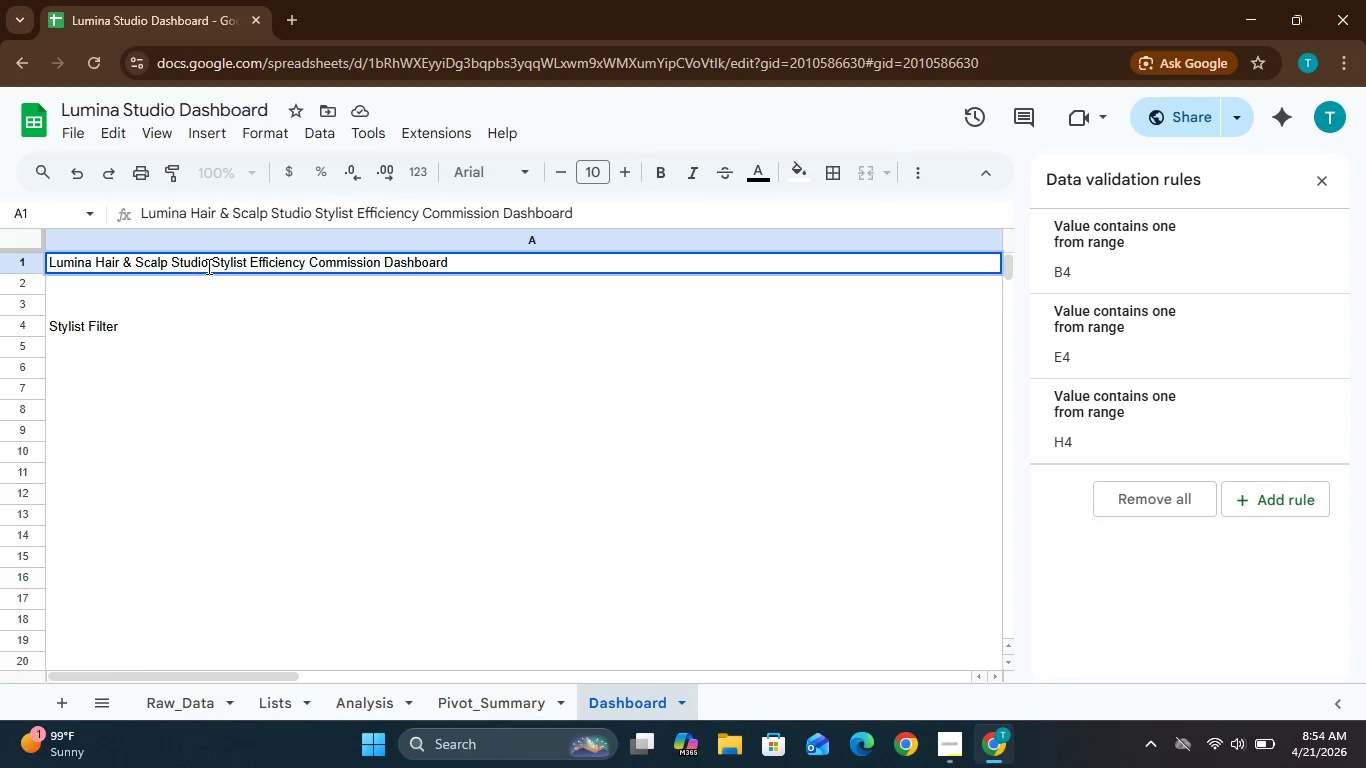 
left_click([210, 265])
 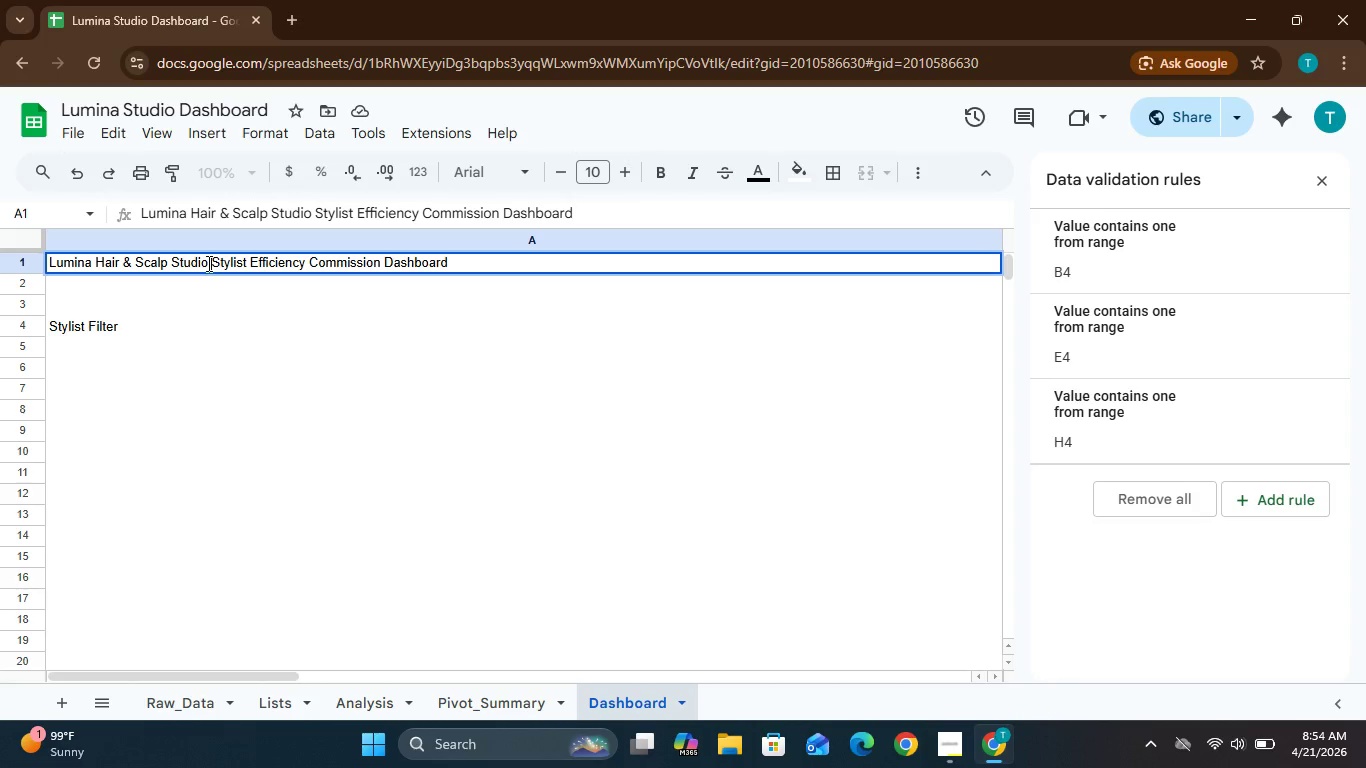 
left_click([208, 264])
 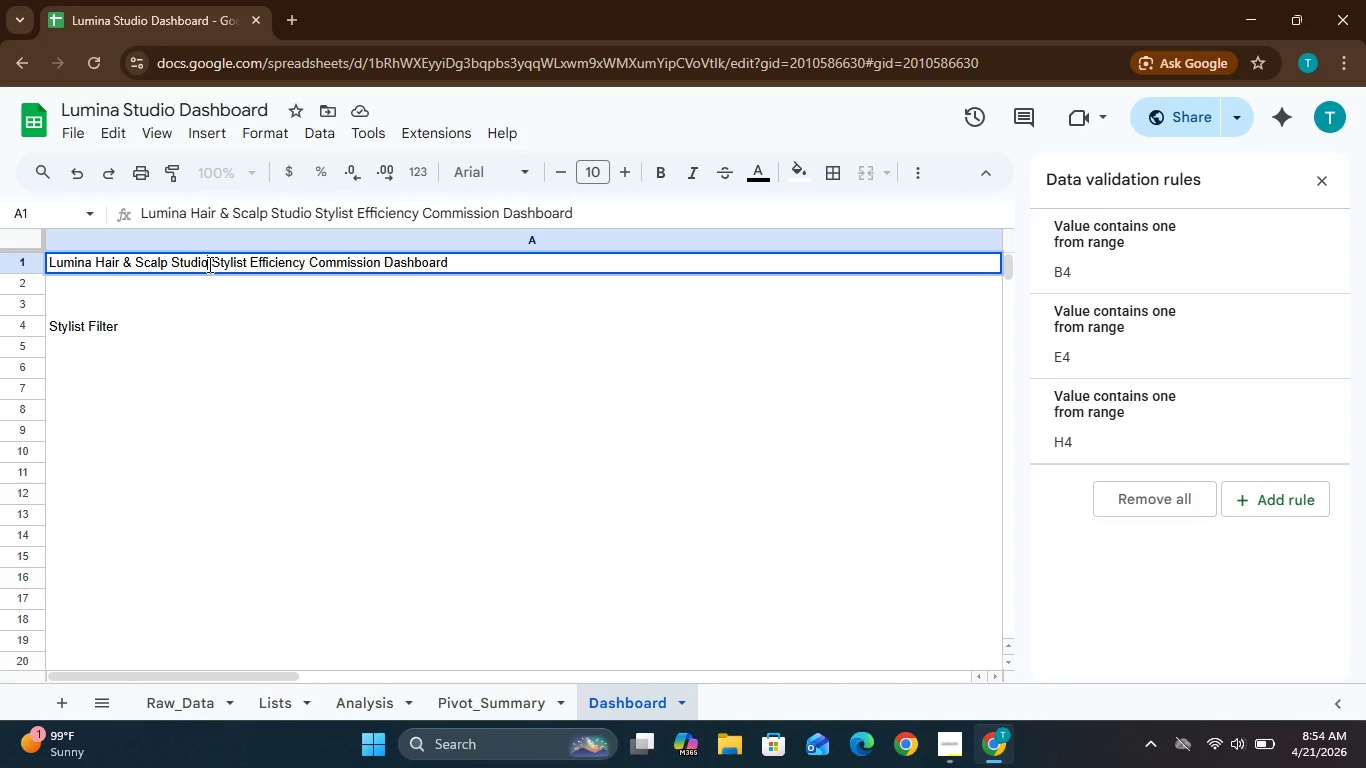 
key(Space)
 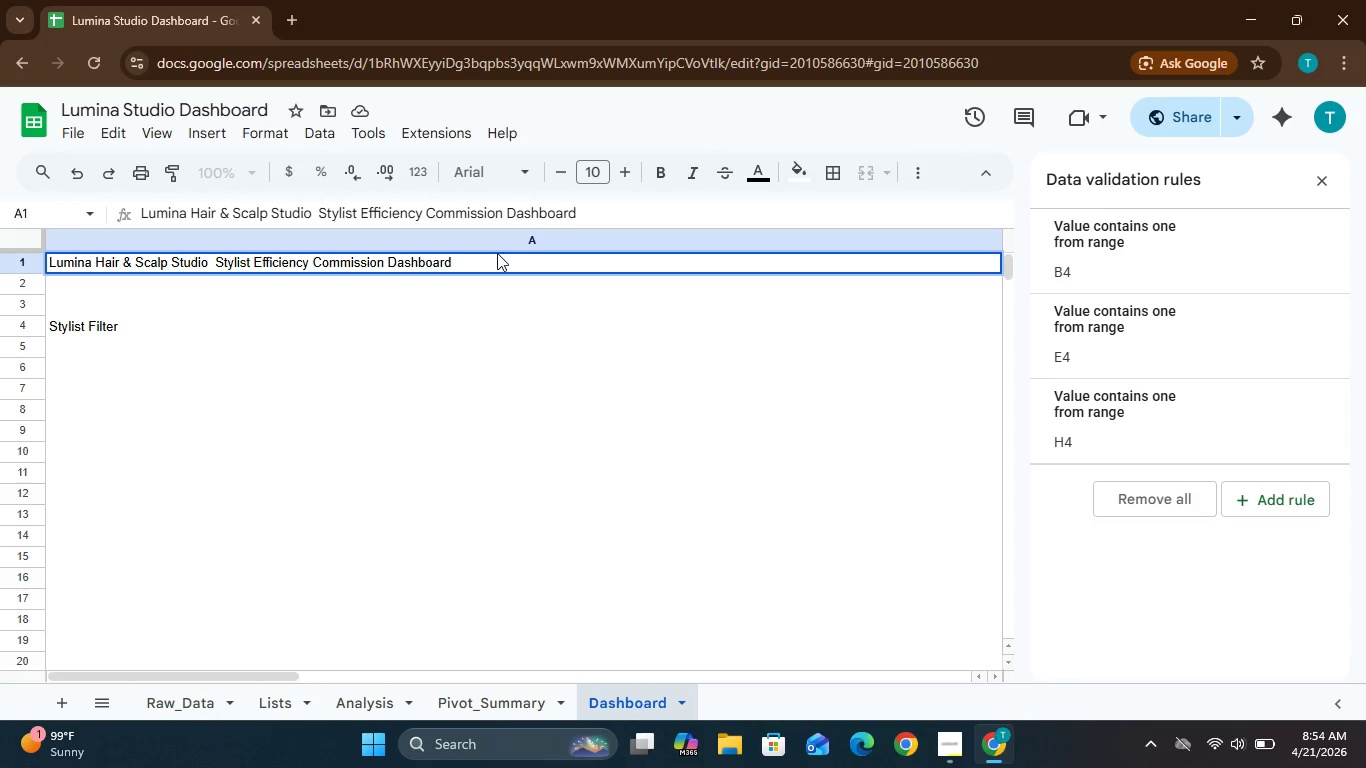 
wait(9.91)
 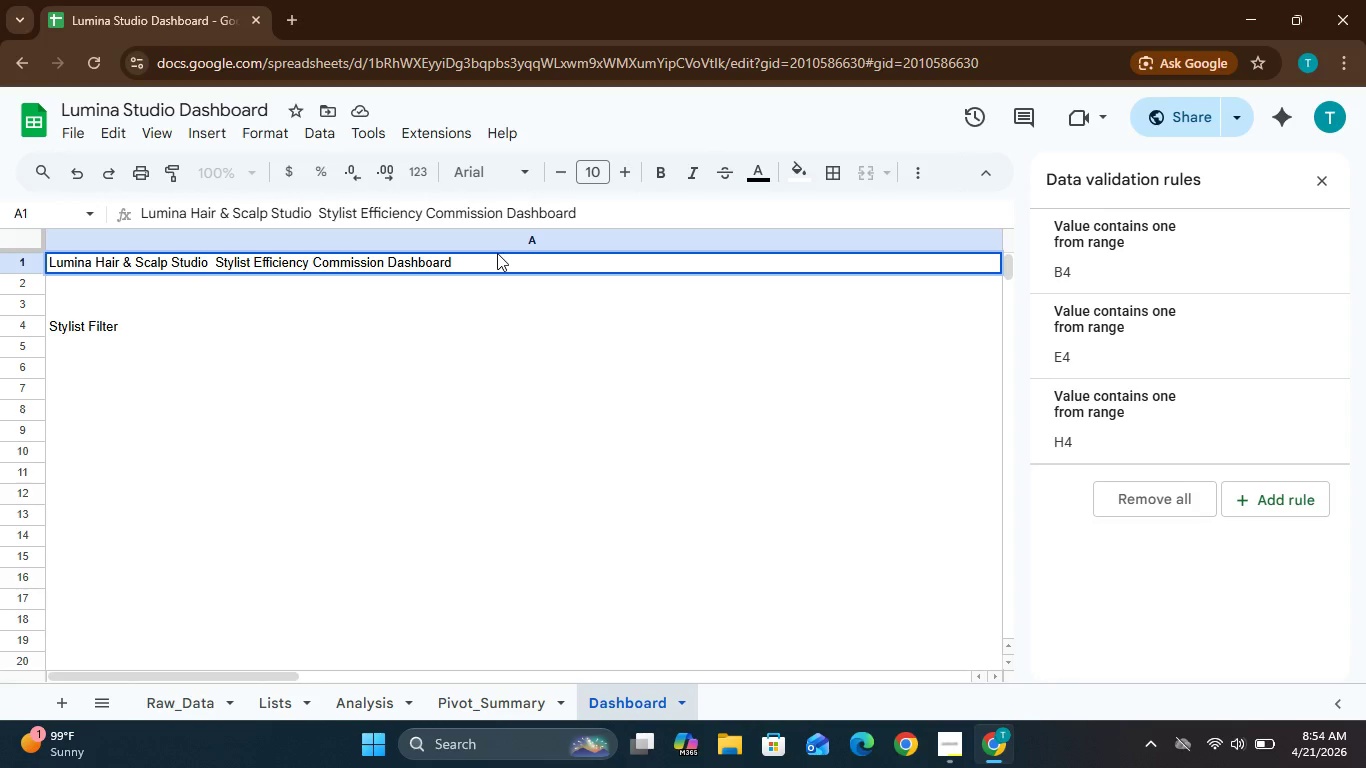 
left_click([663, 173])
 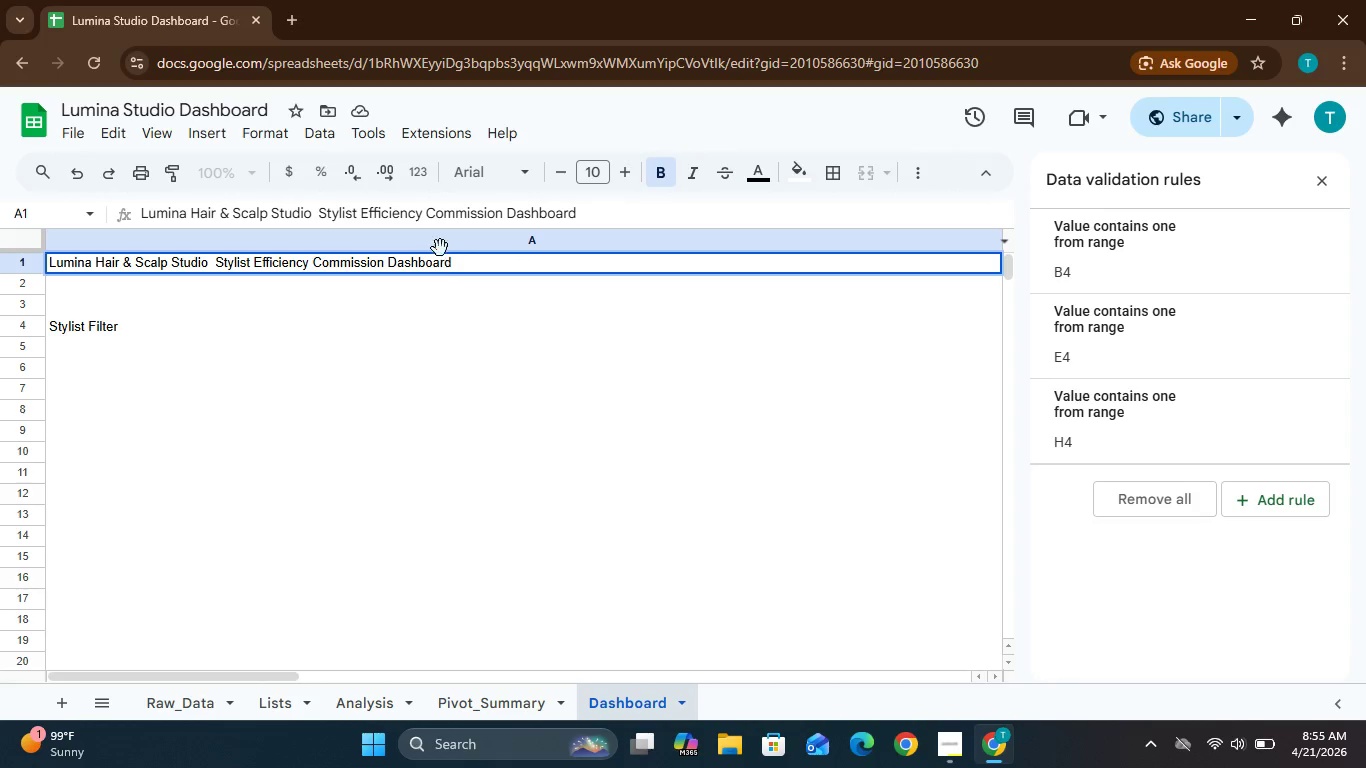 
left_click([438, 255])
 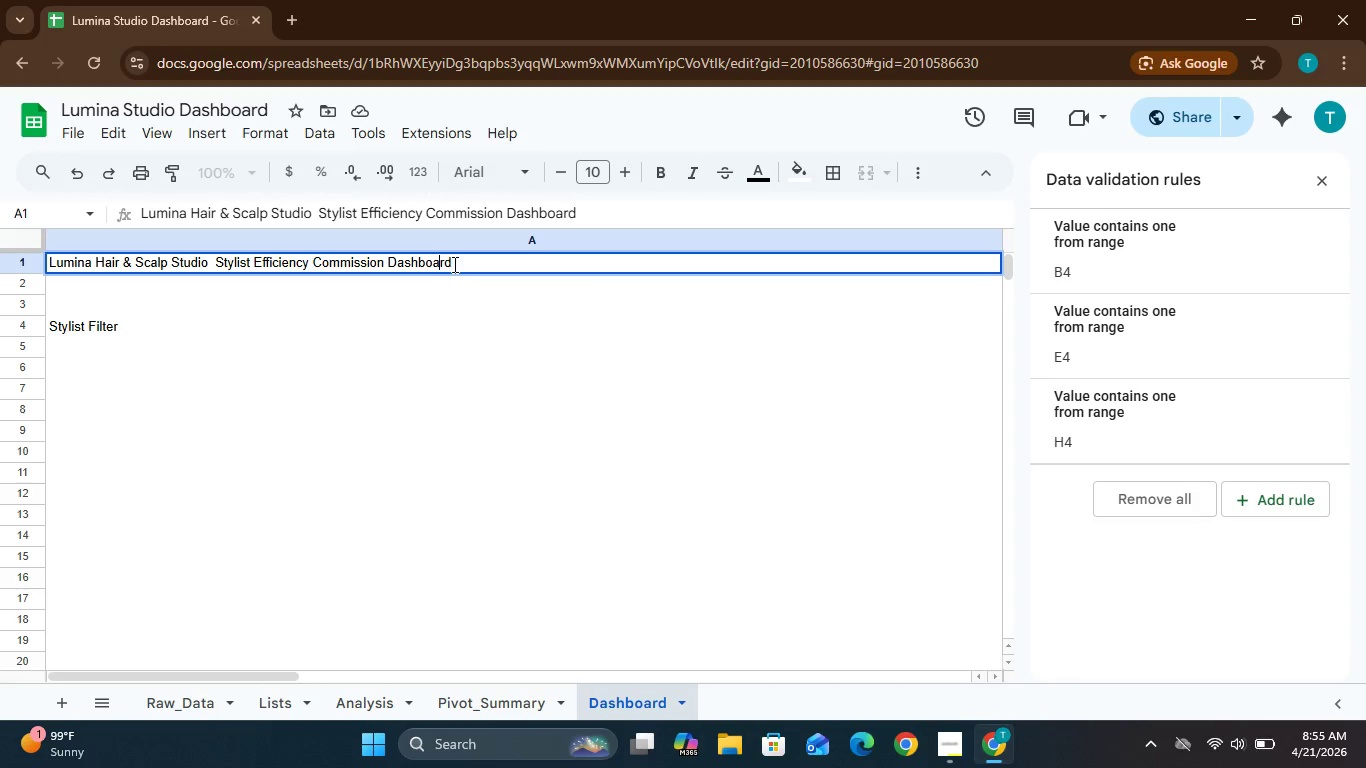 
double_click([453, 264])
 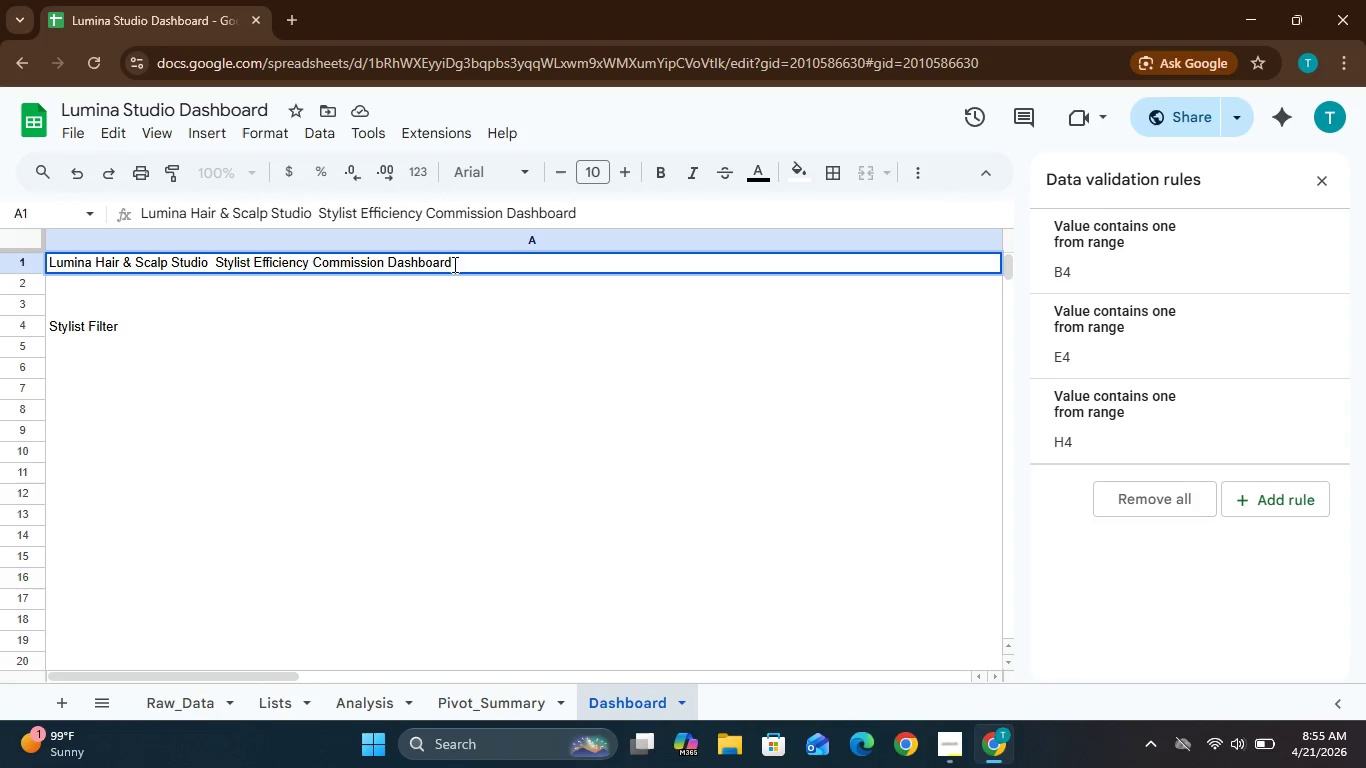 
key(Control+A)
 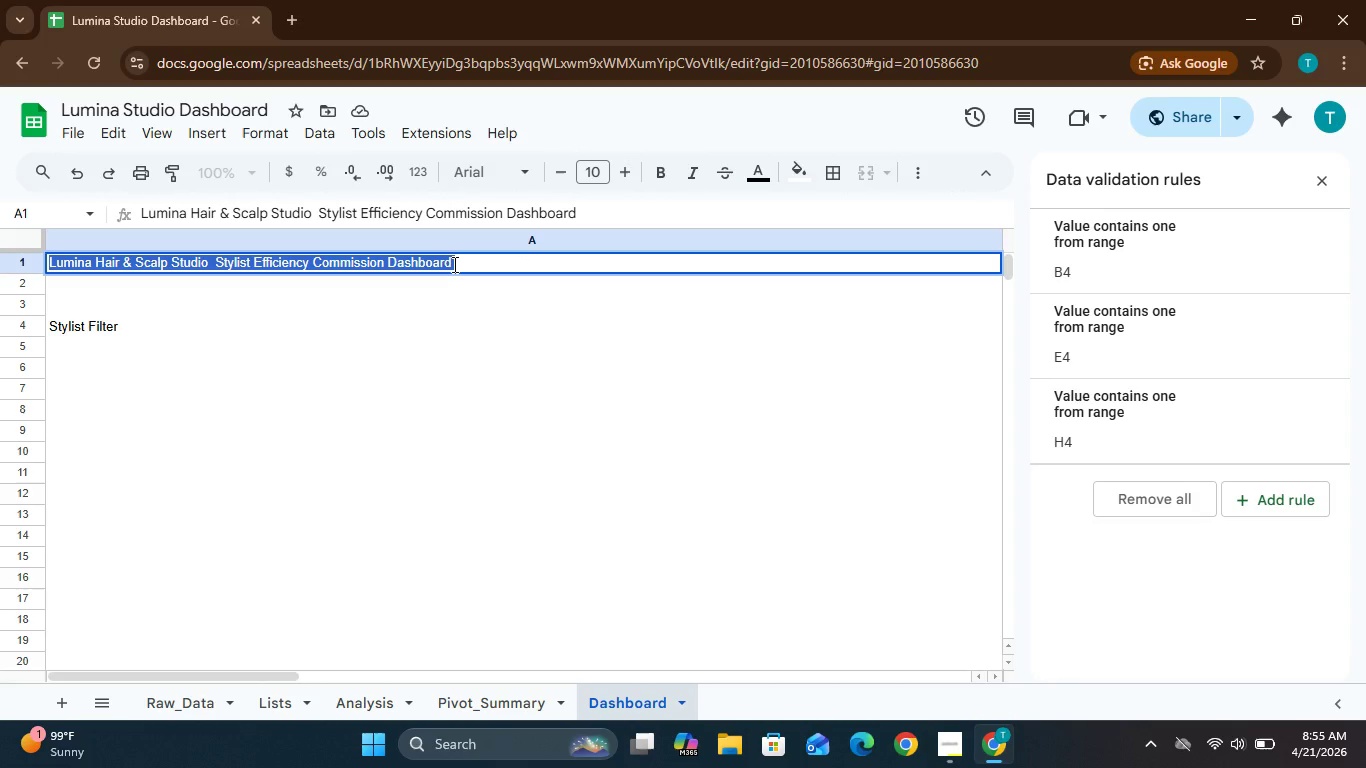 
left_click_drag(start_coordinate=[453, 264], to_coordinate=[604, 345])
 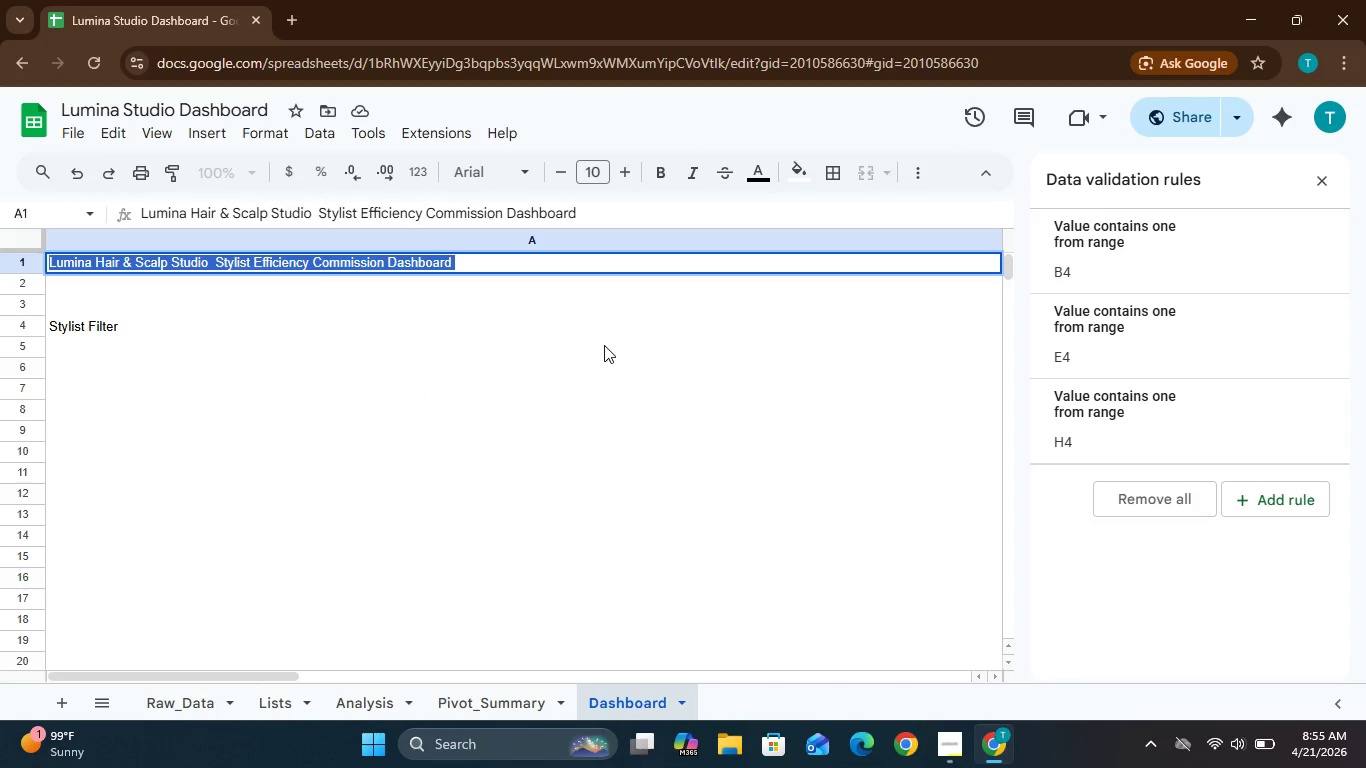 
left_click([604, 345])
 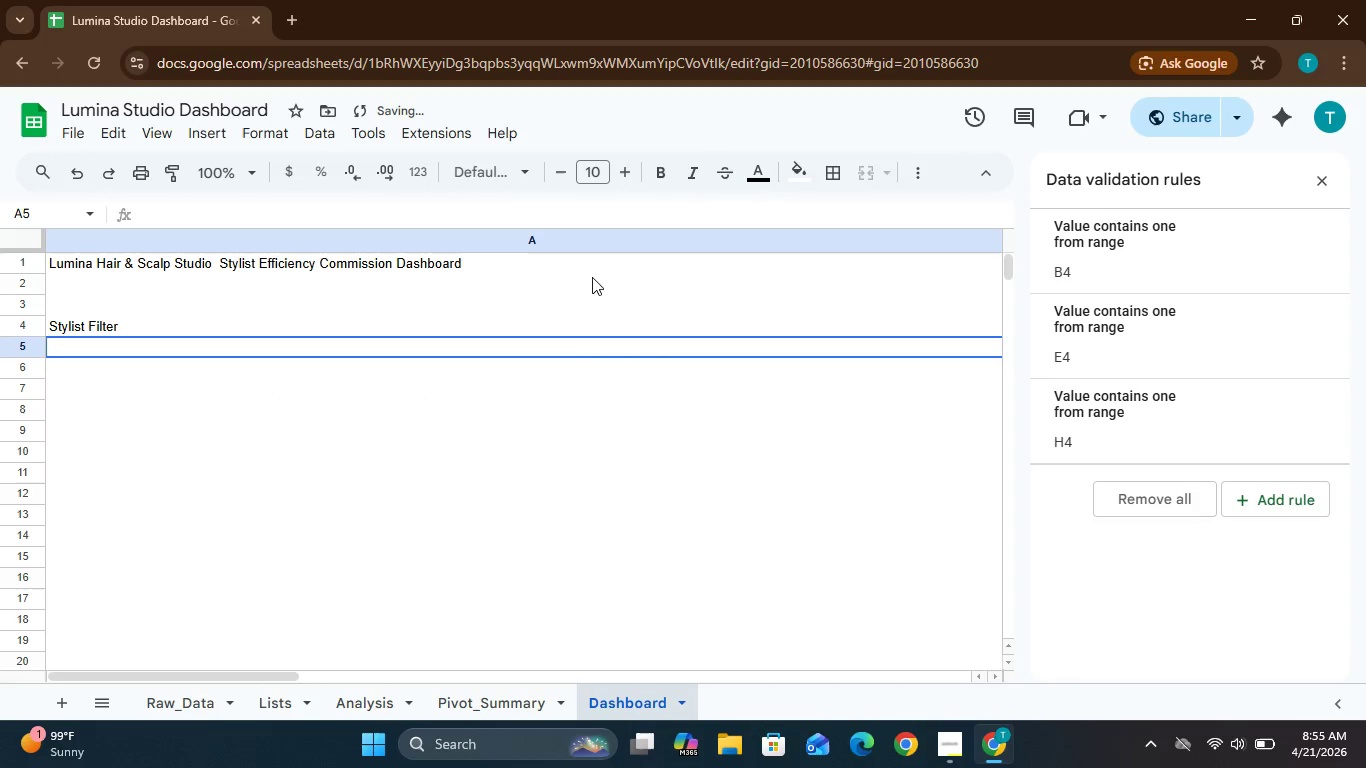 
left_click([584, 264])
 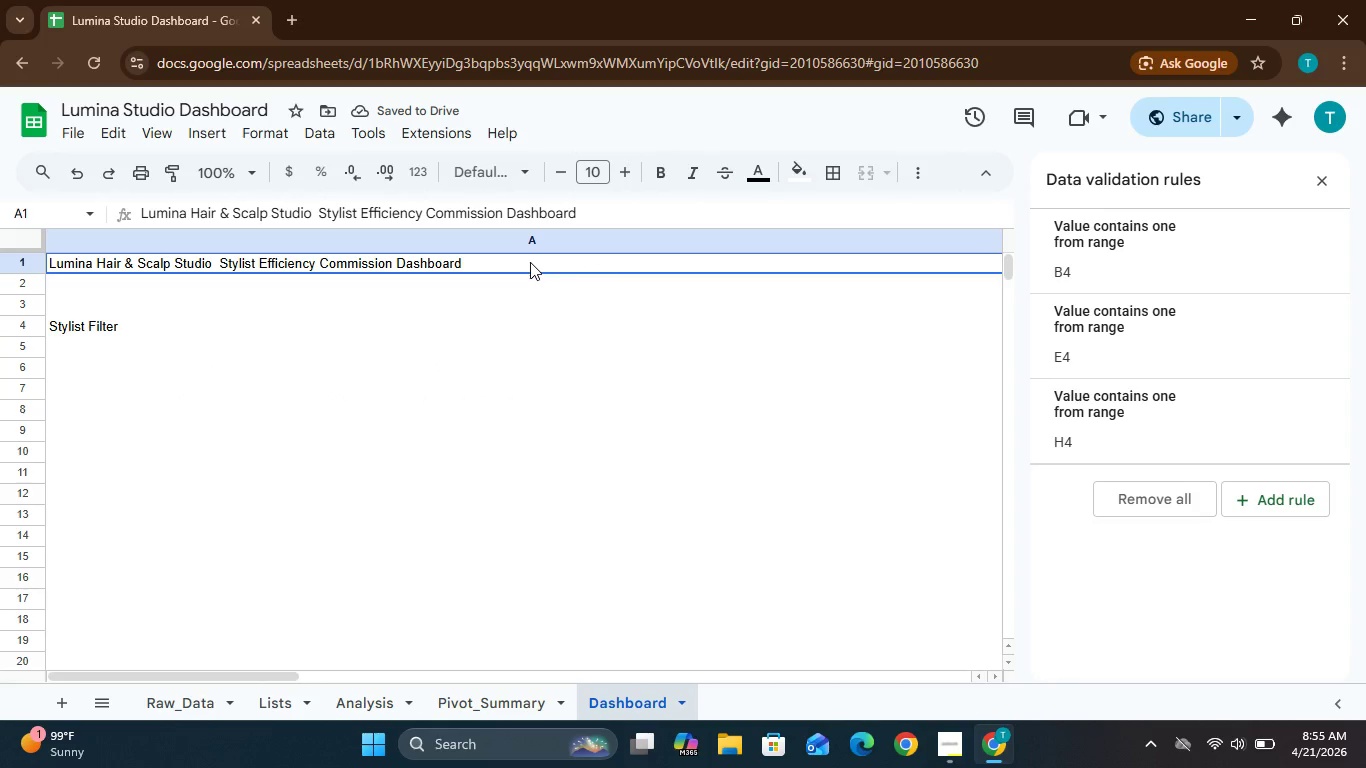 
key(Control+A)
 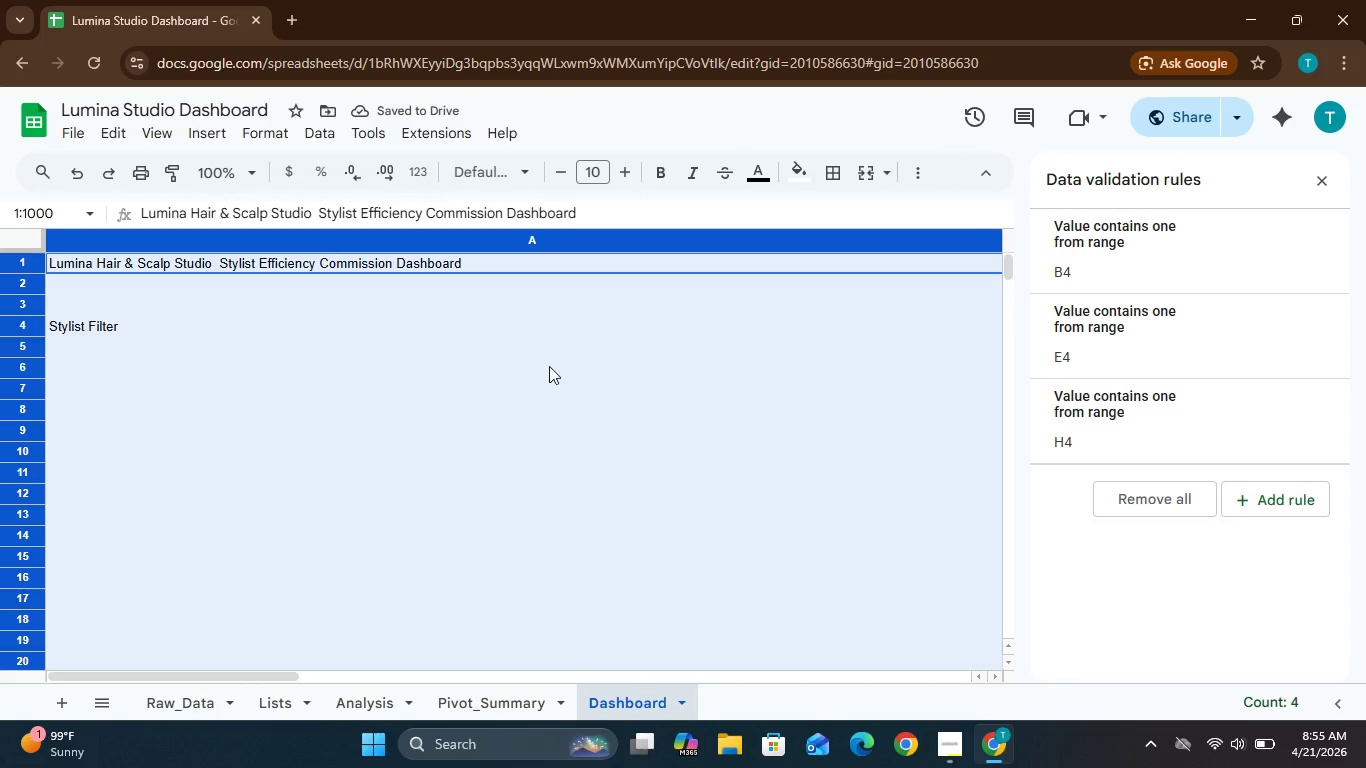 
left_click([555, 398])
 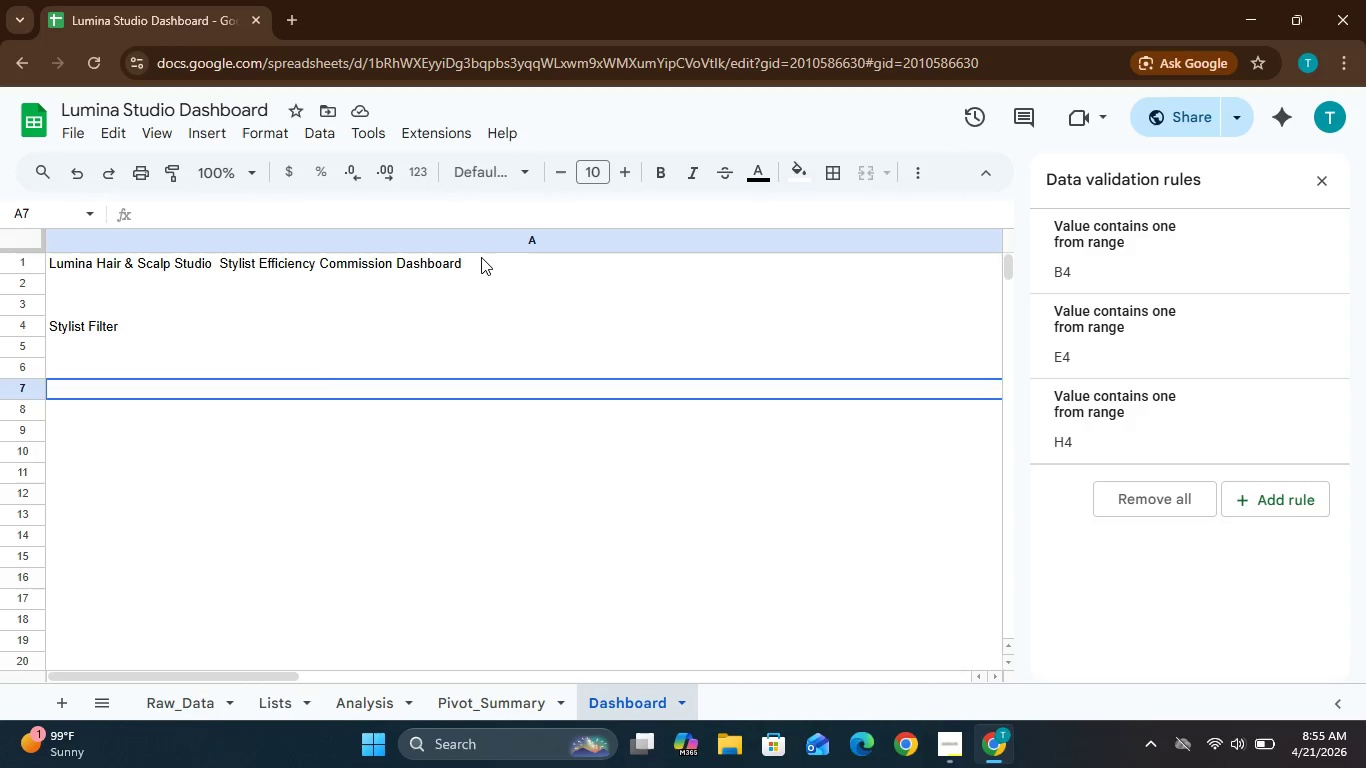 
double_click([481, 257])
 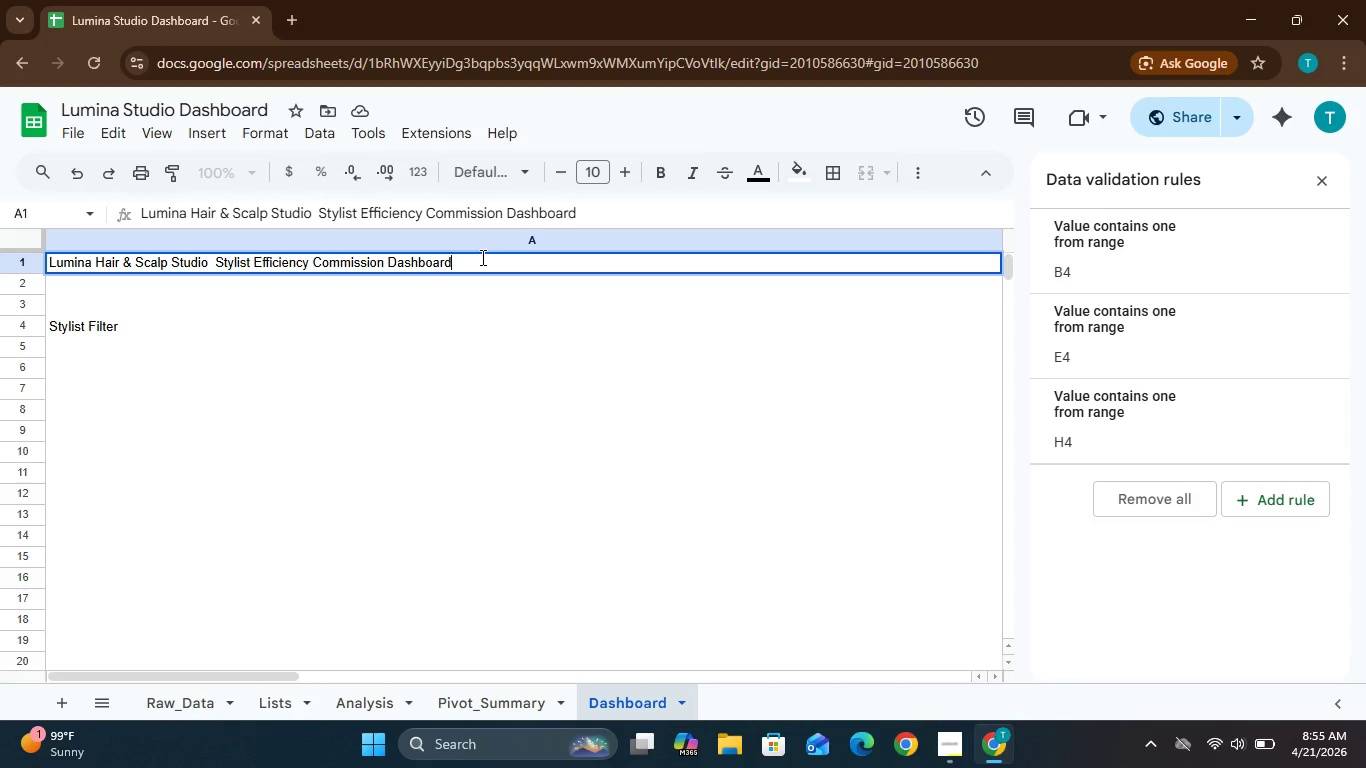 
key(Control+A)
 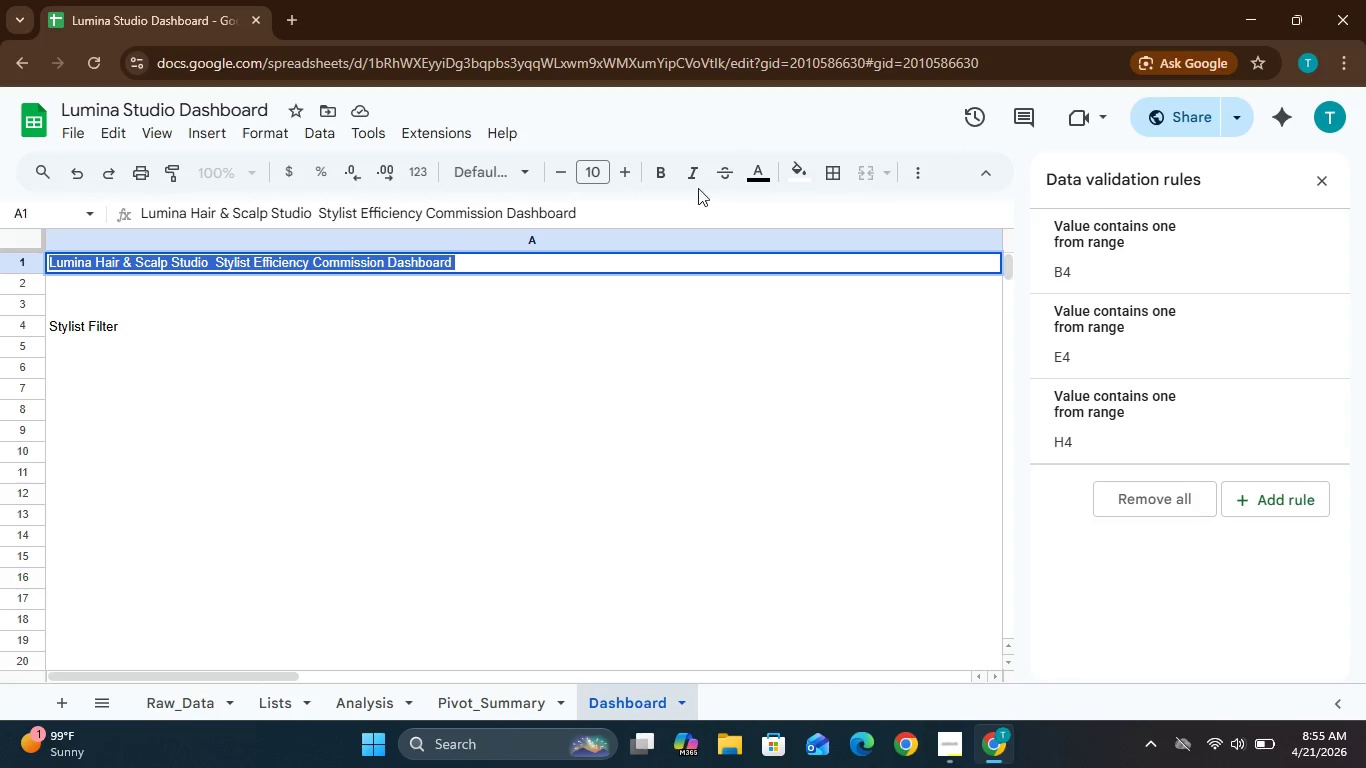 
left_click([656, 174])
 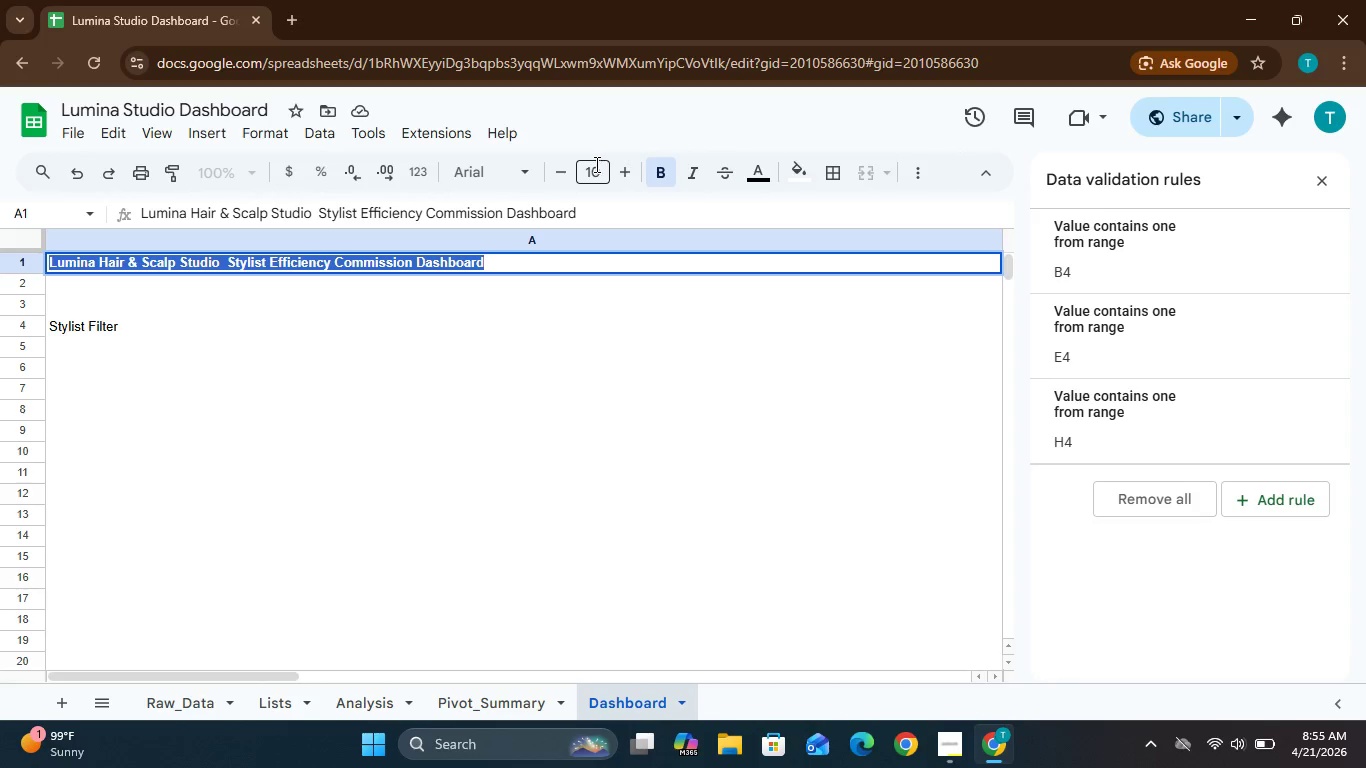 
wait(5.17)
 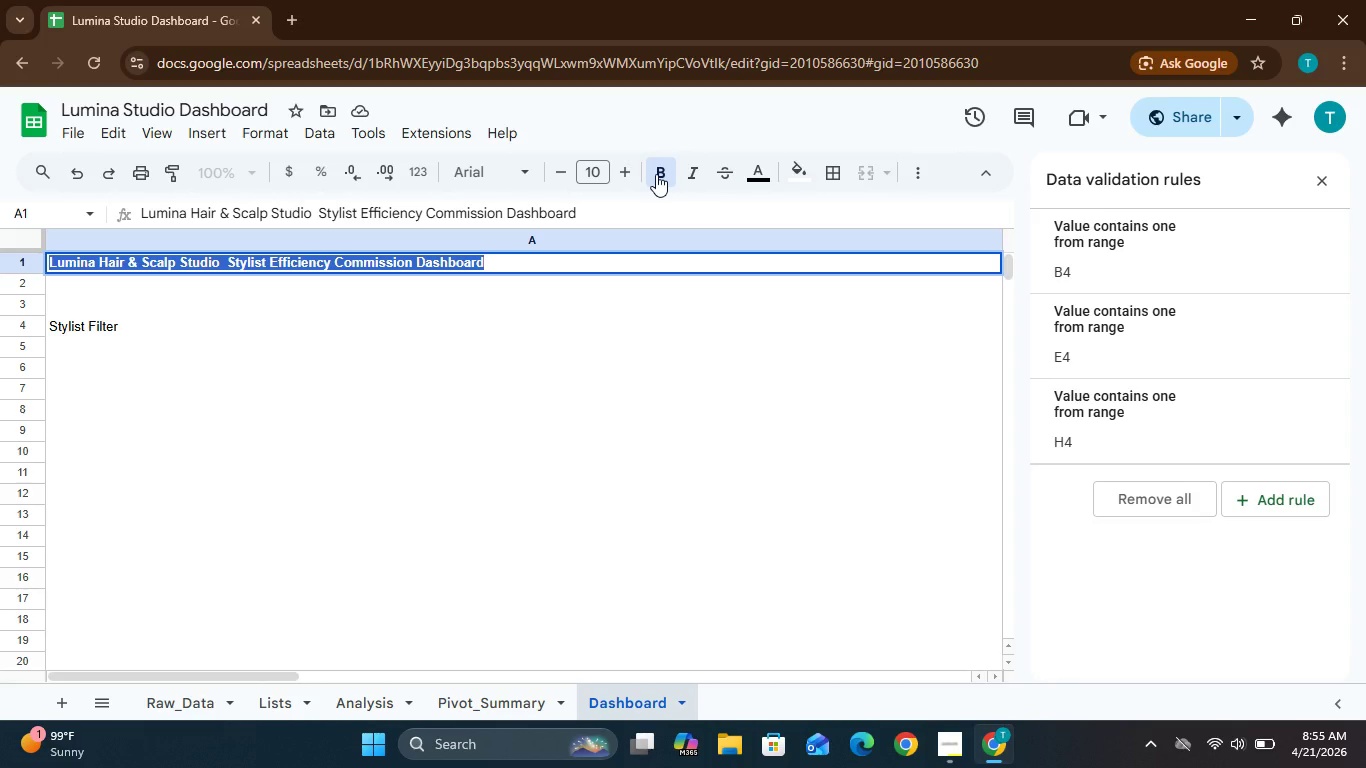 
double_click([619, 176])
 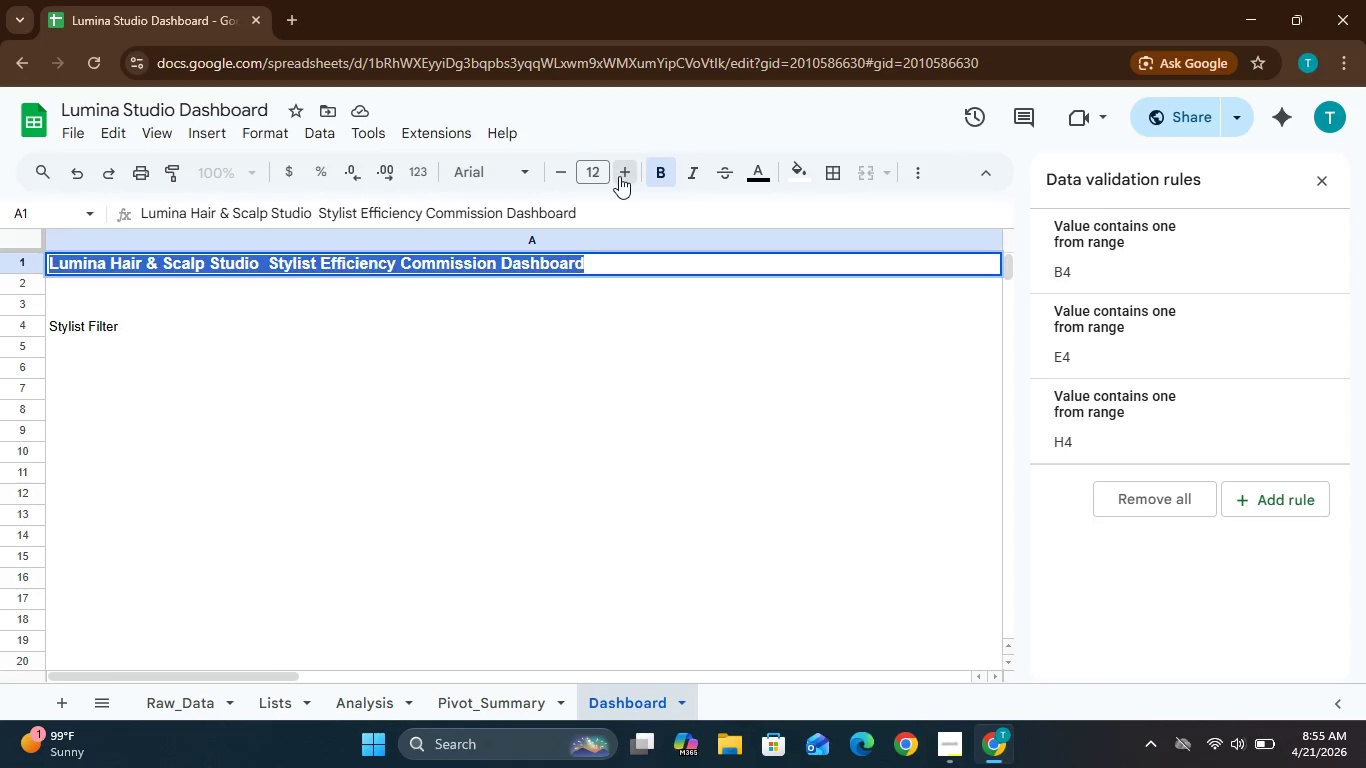 
triple_click([619, 176])
 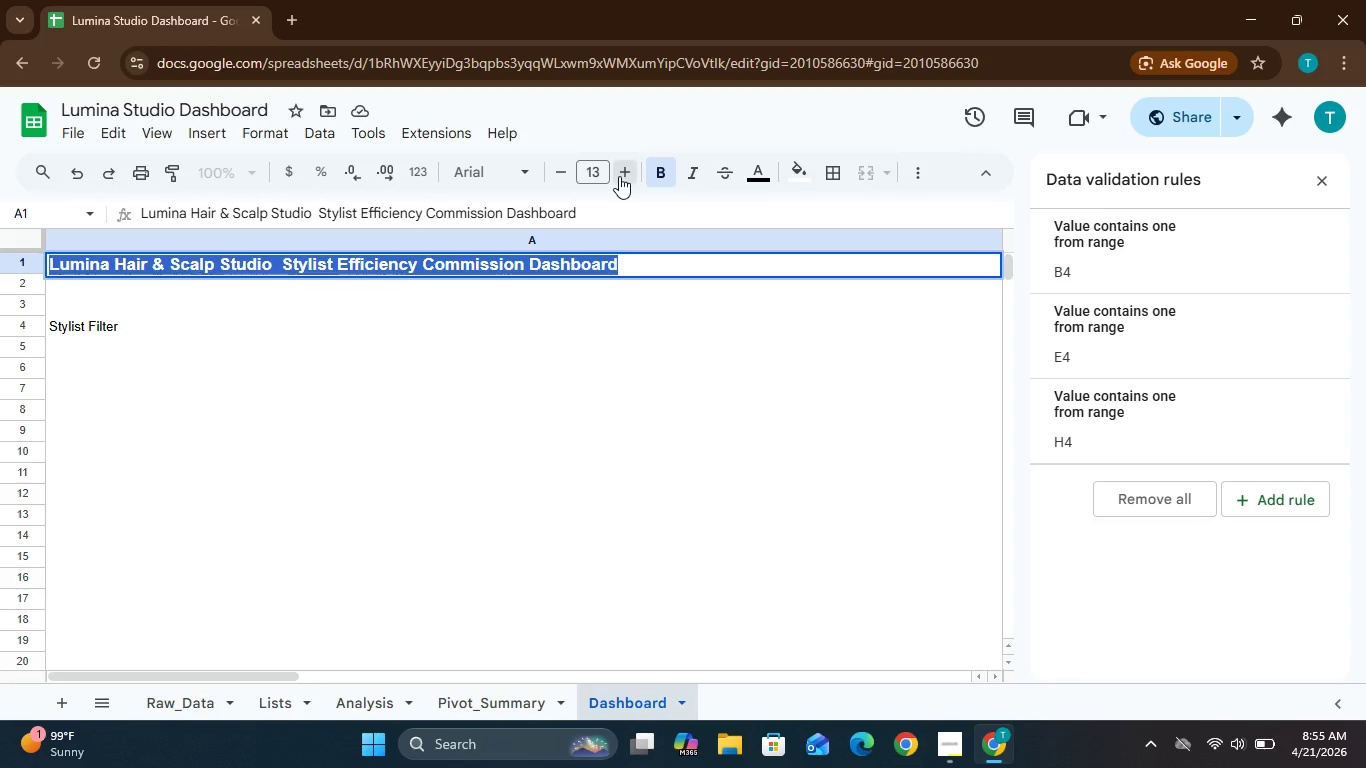 
triple_click([619, 176])
 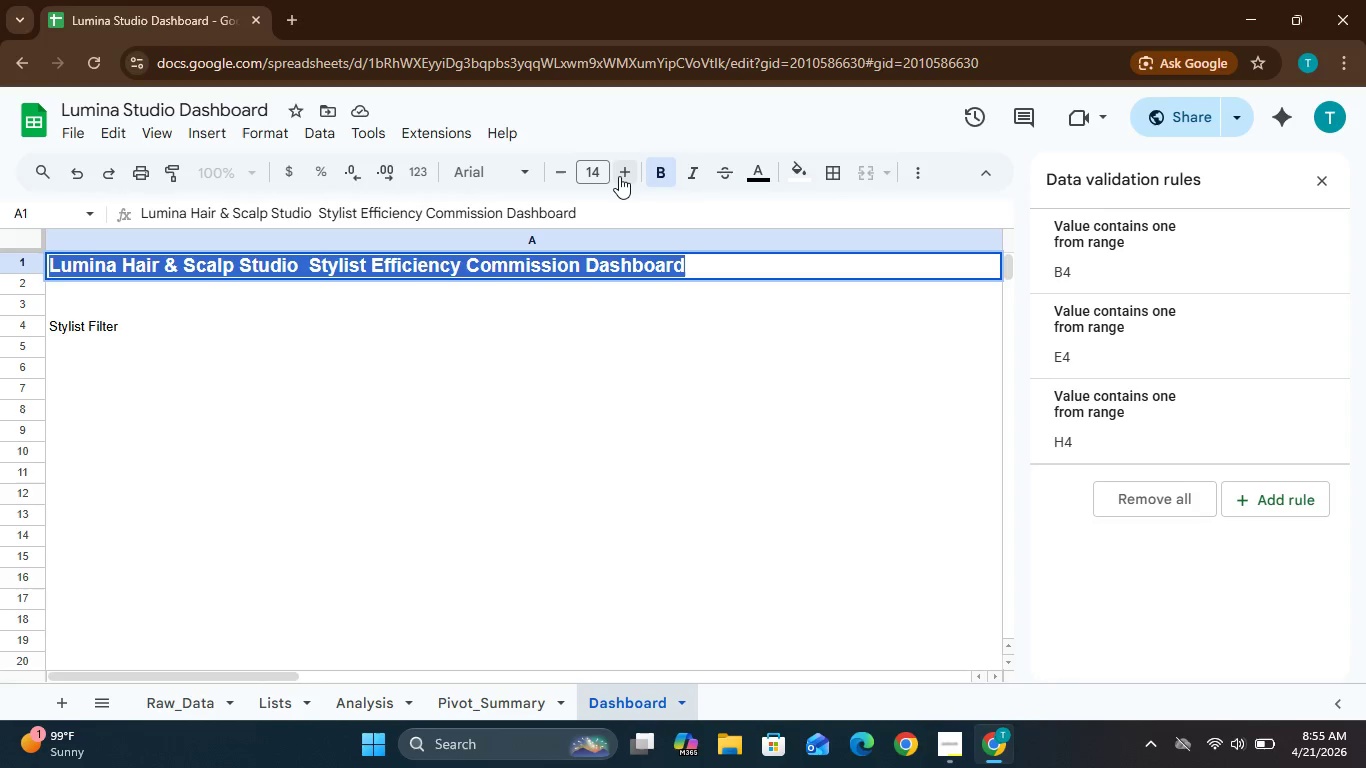 
triple_click([619, 176])
 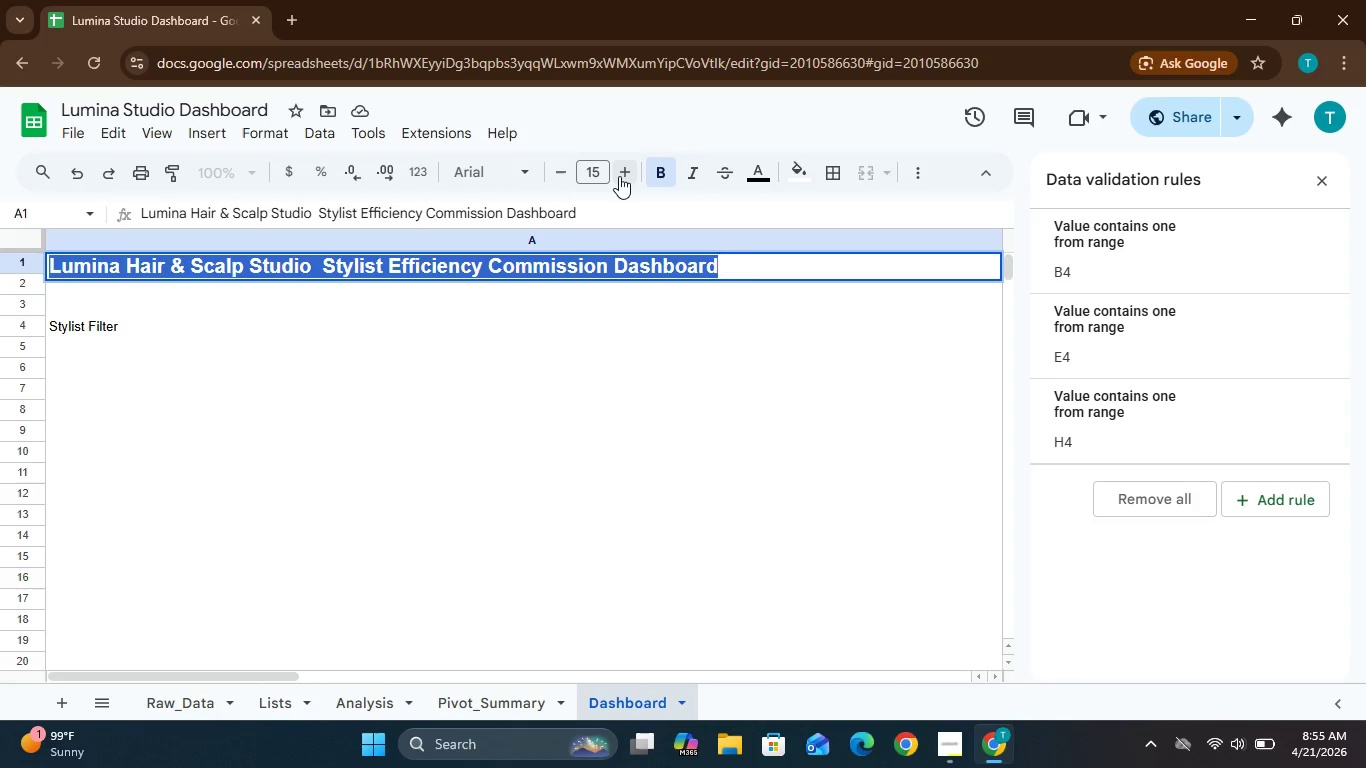 
triple_click([619, 176])
 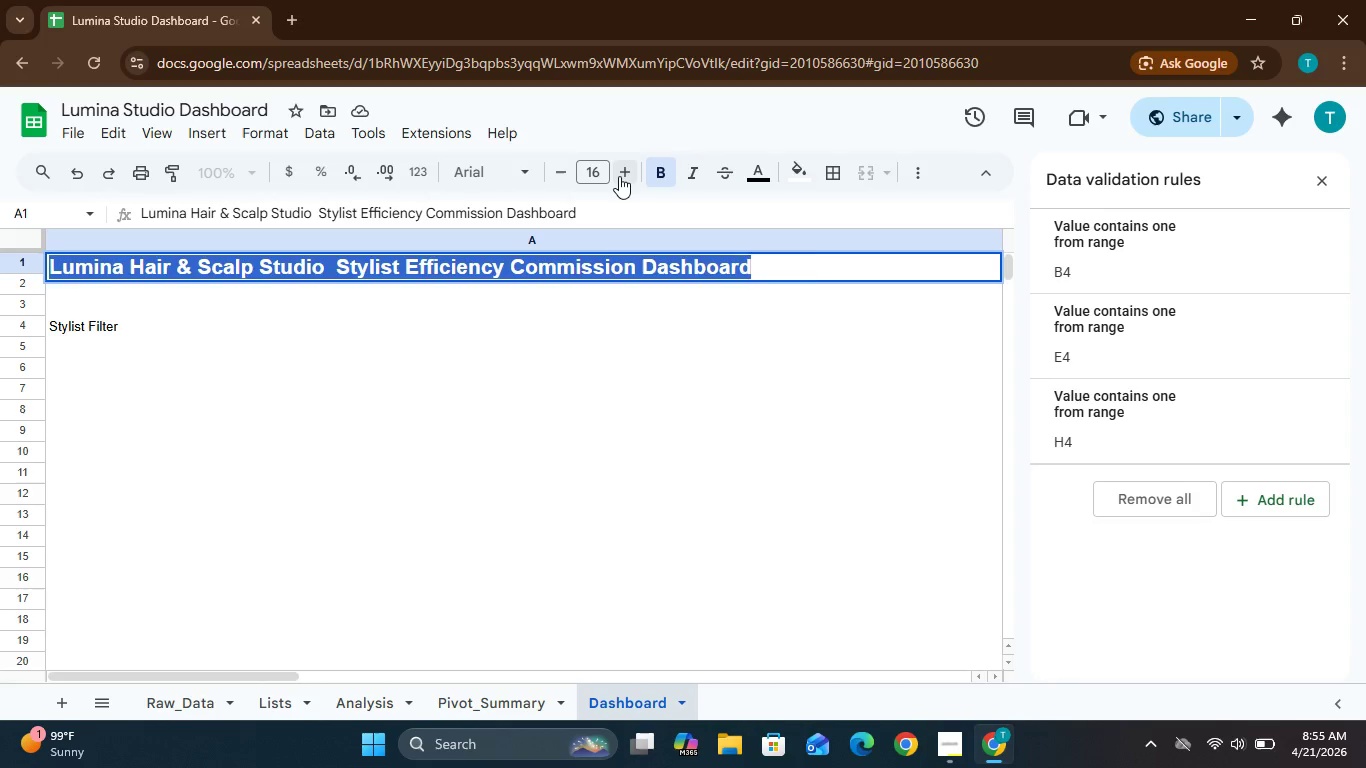 
triple_click([619, 176])
 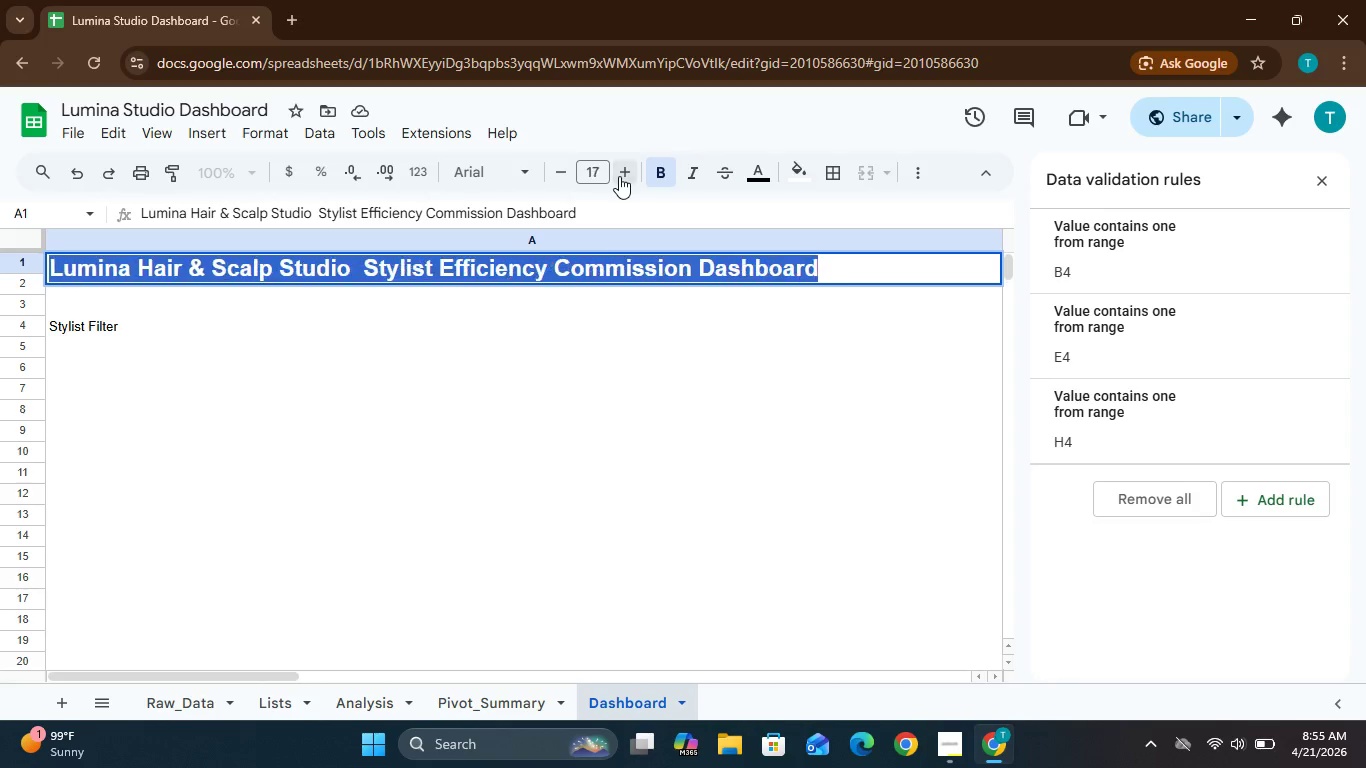 
triple_click([619, 176])
 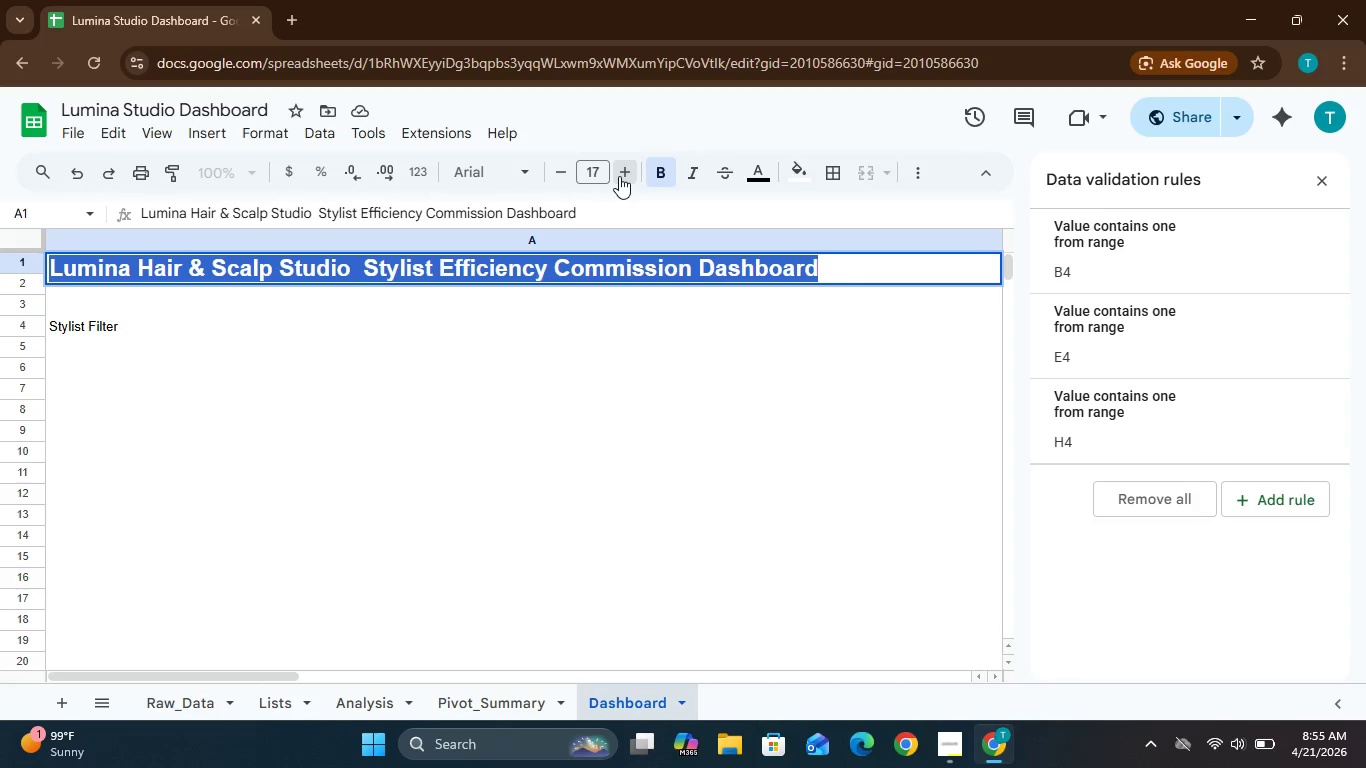 
triple_click([619, 176])
 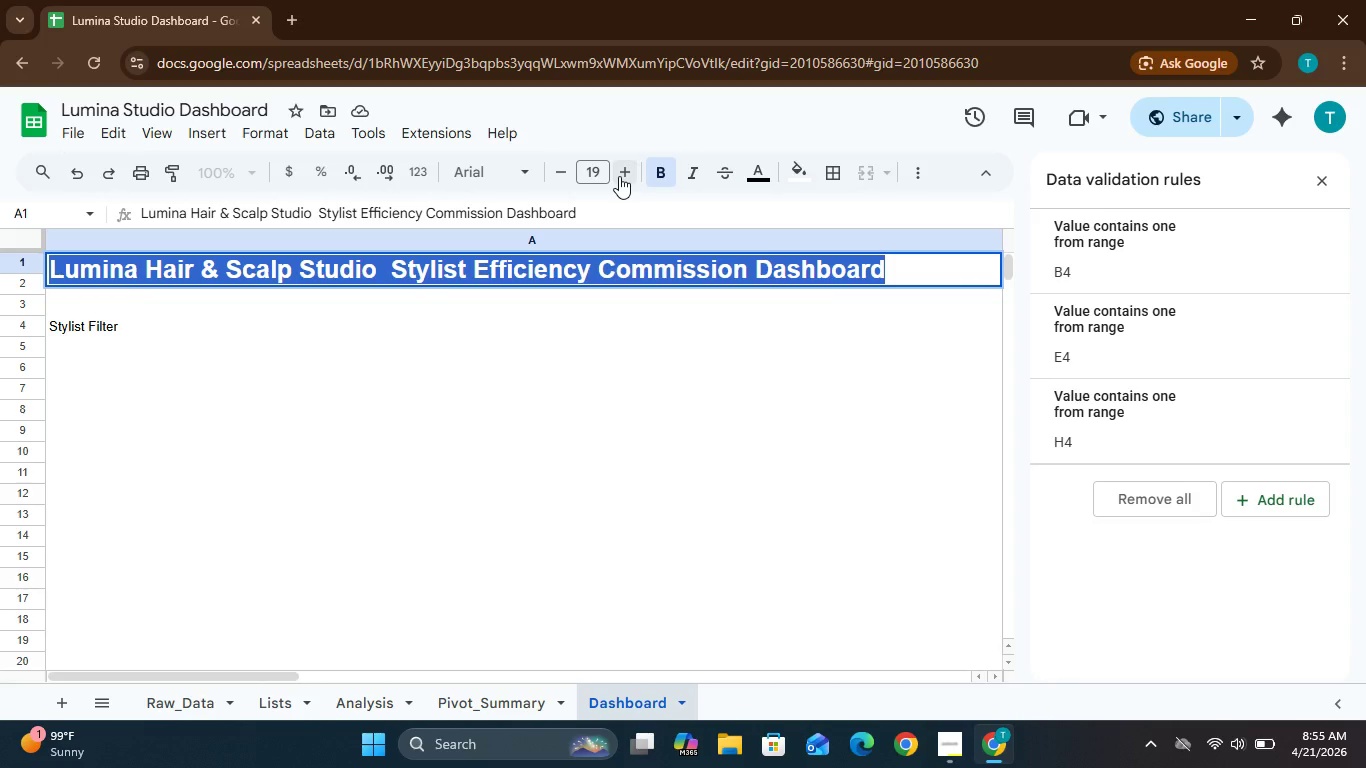 
left_click([619, 176])
 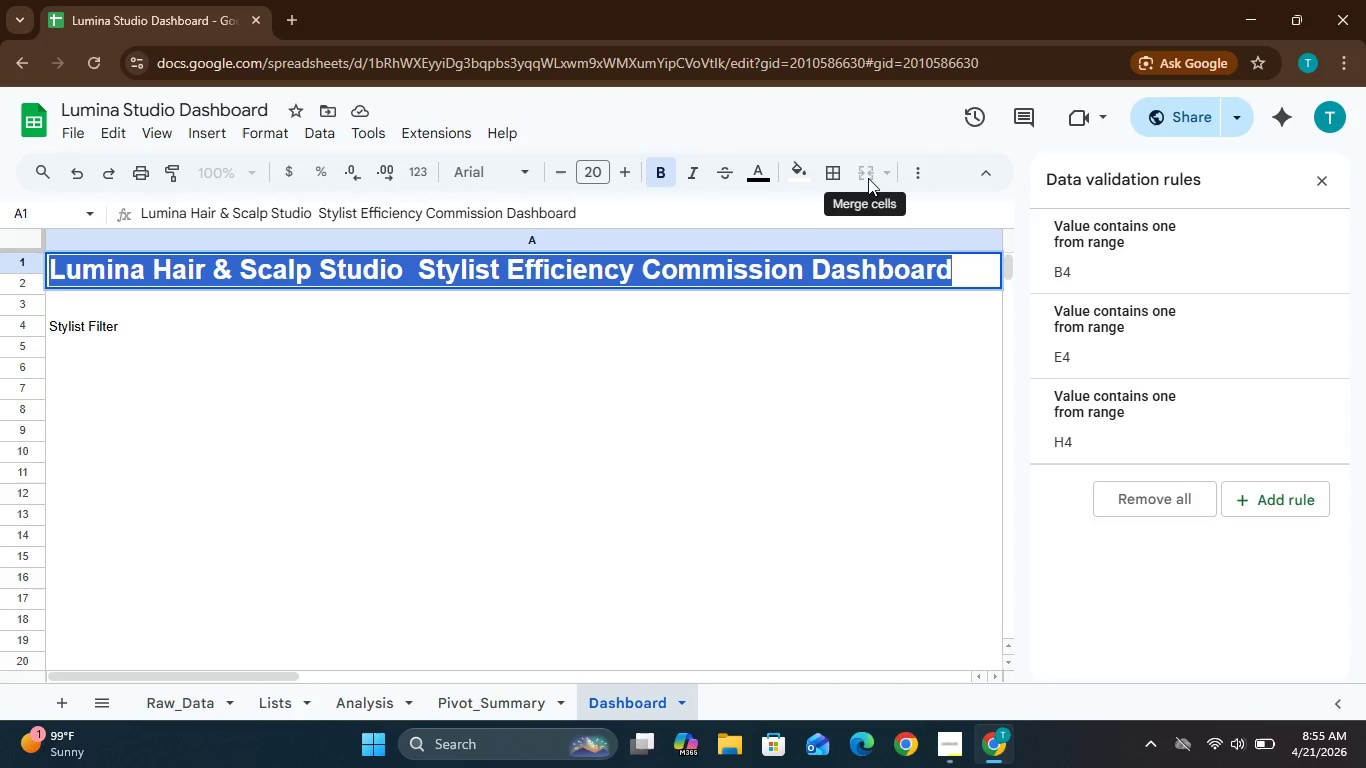 
wait(6.06)
 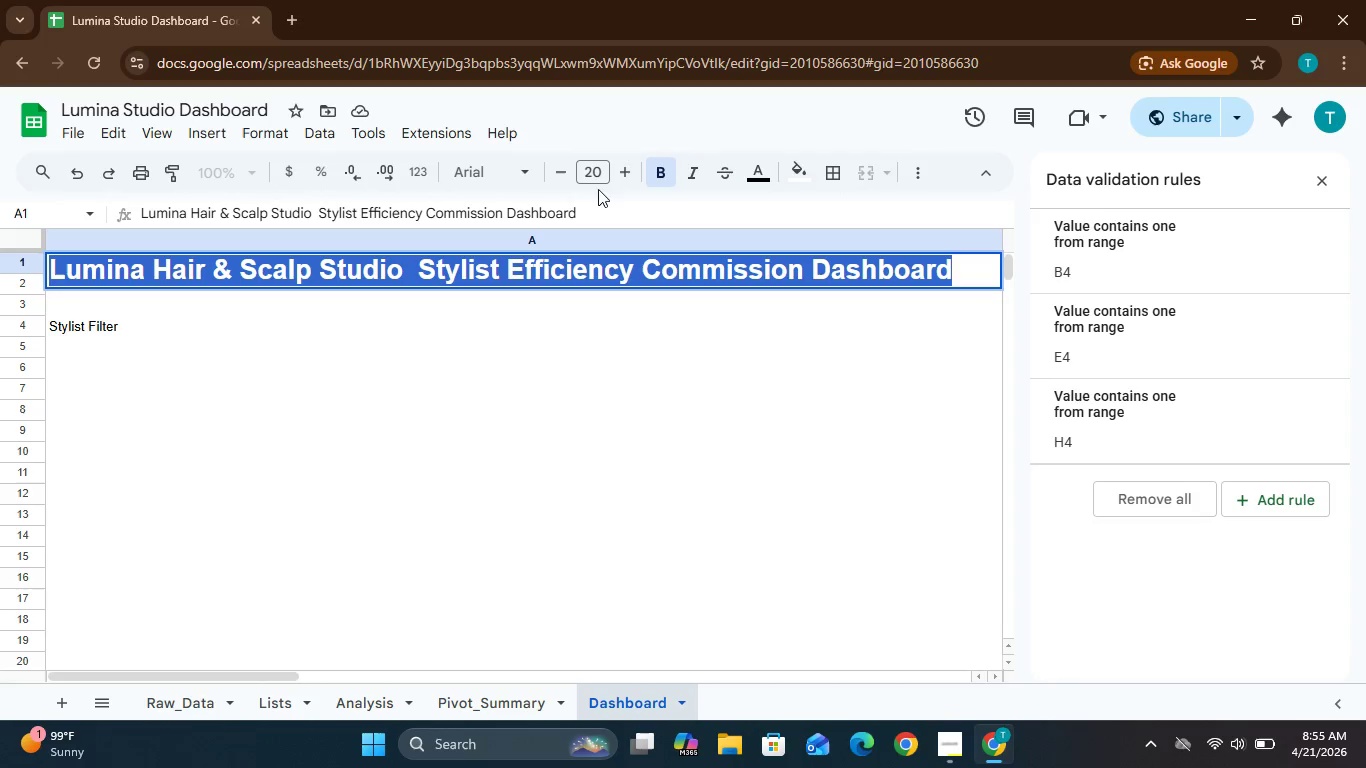 
left_click([918, 185])
 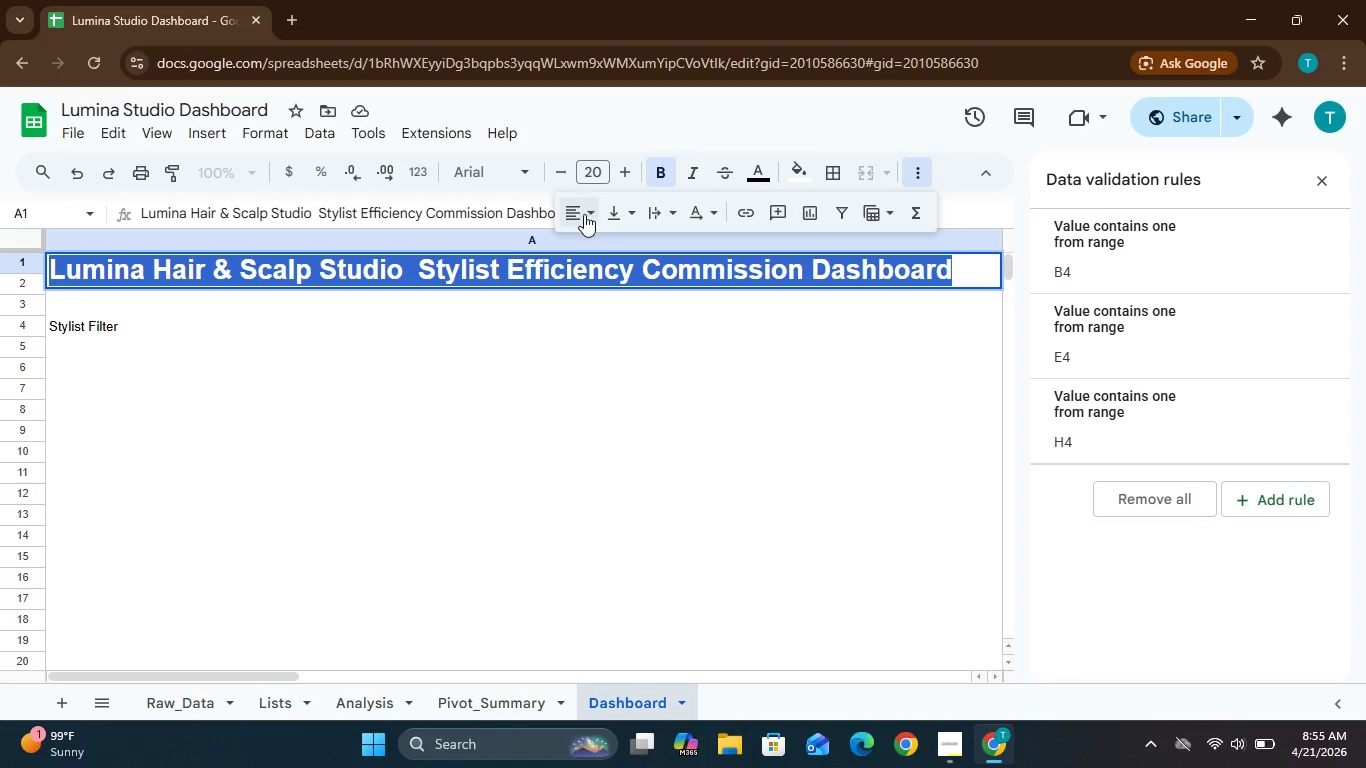 
left_click([575, 214])
 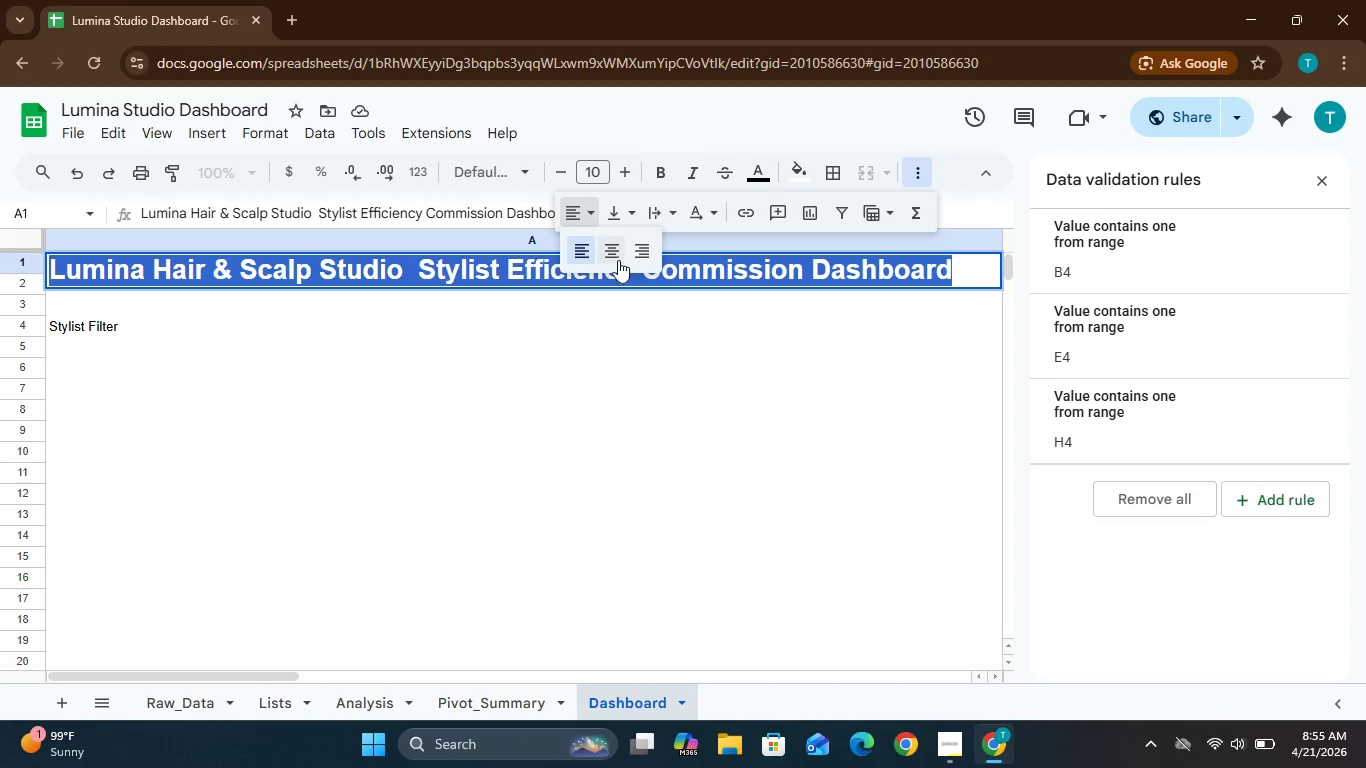 
left_click([611, 256])
 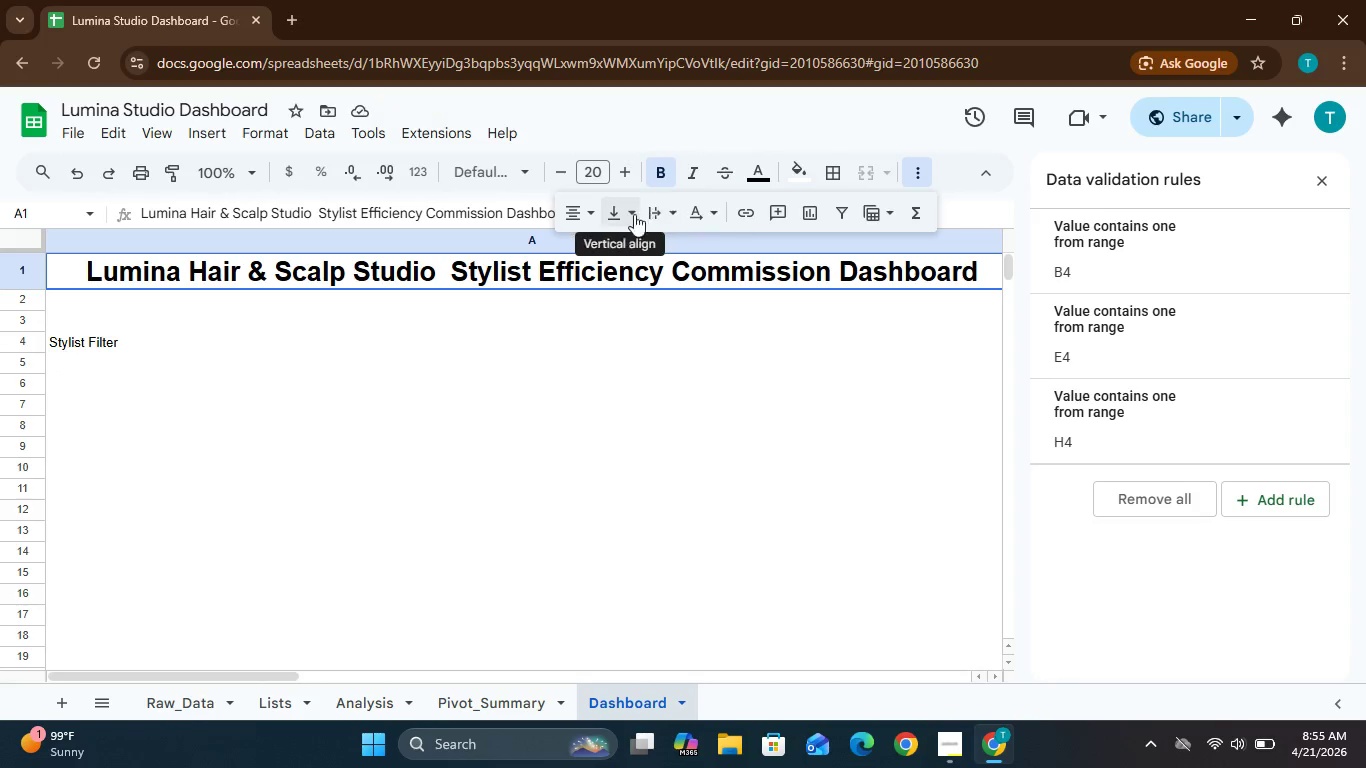 
wait(7.66)
 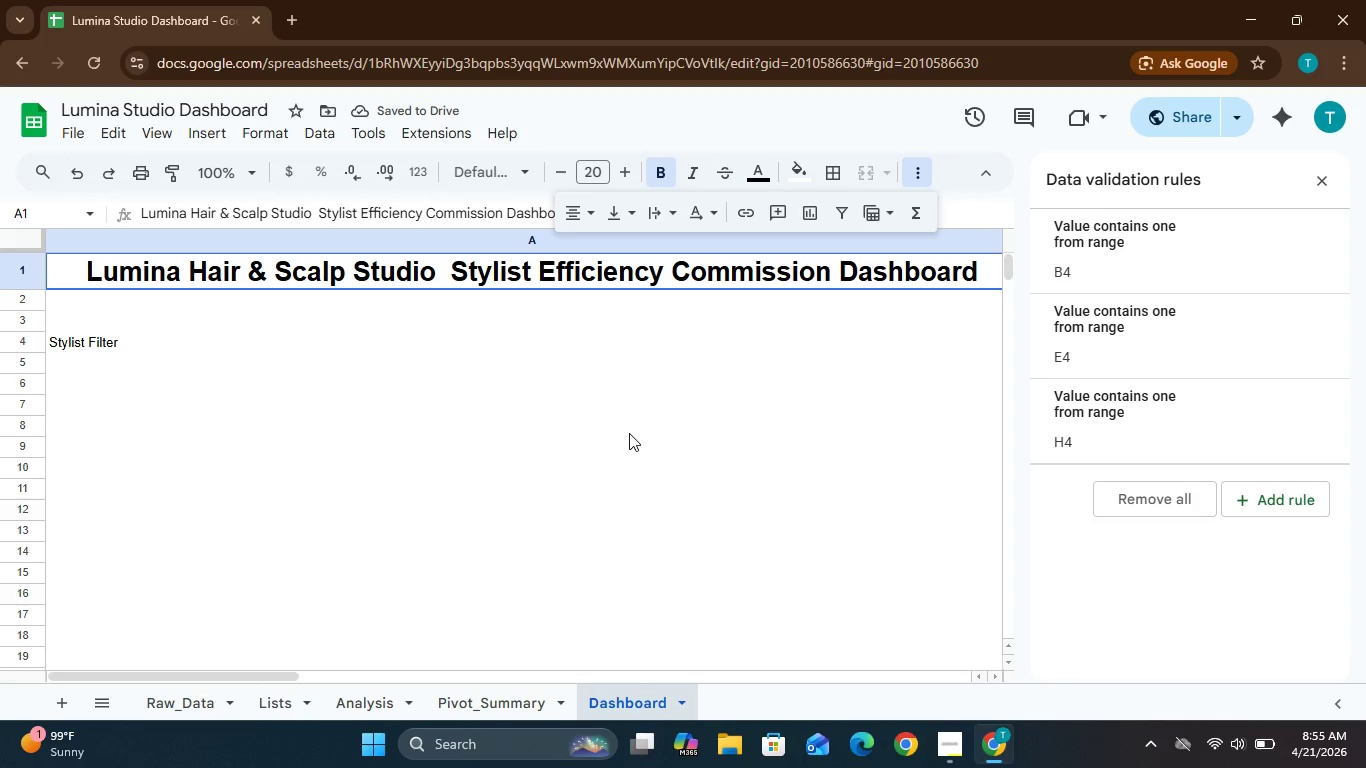 
double_click([853, 270])
 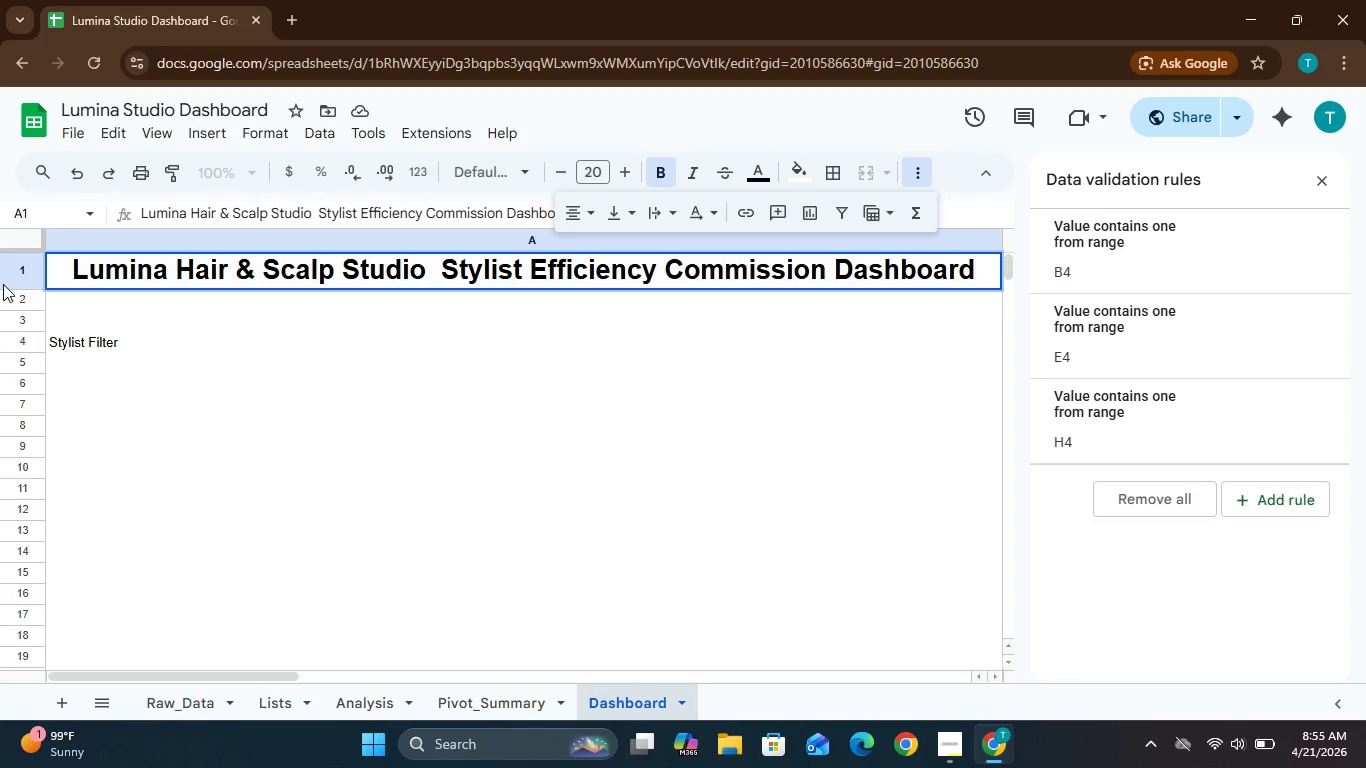 
left_click([19, 276])
 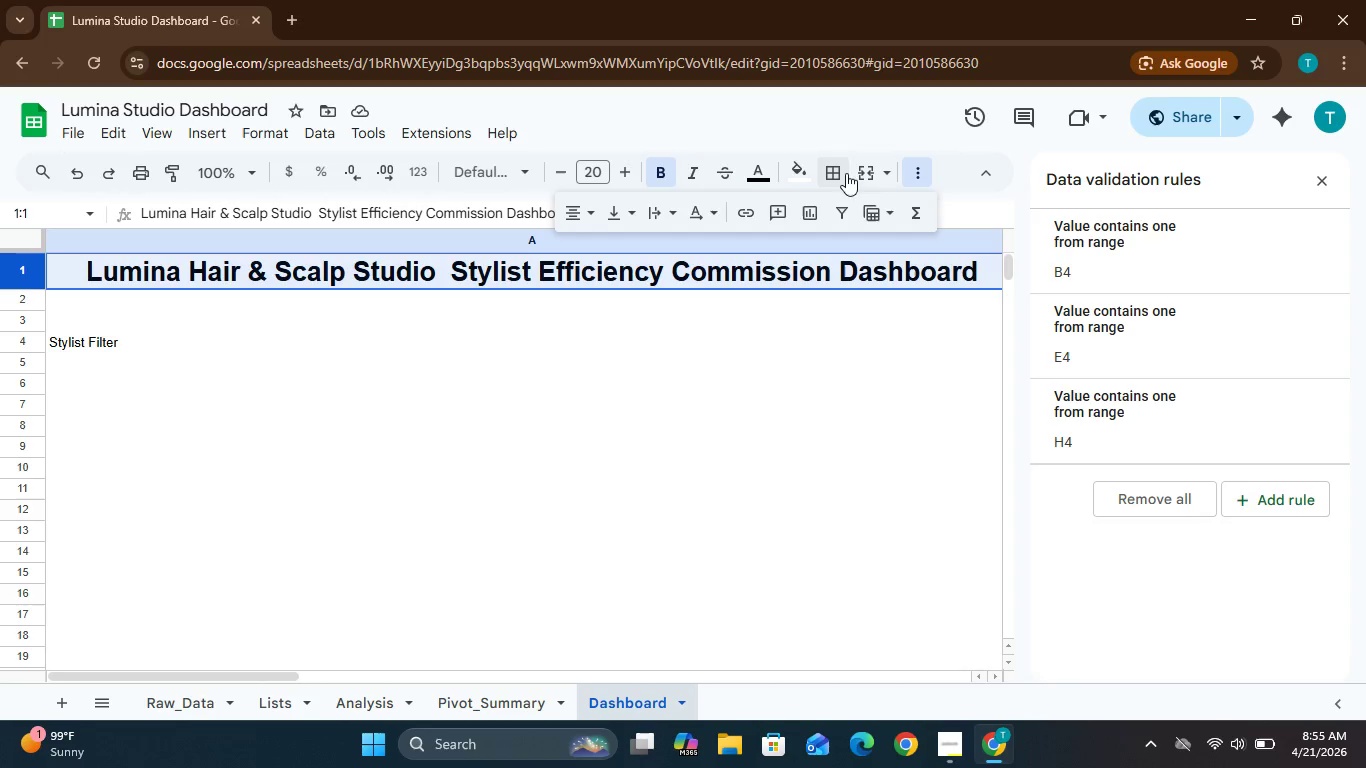 
left_click([806, 171])
 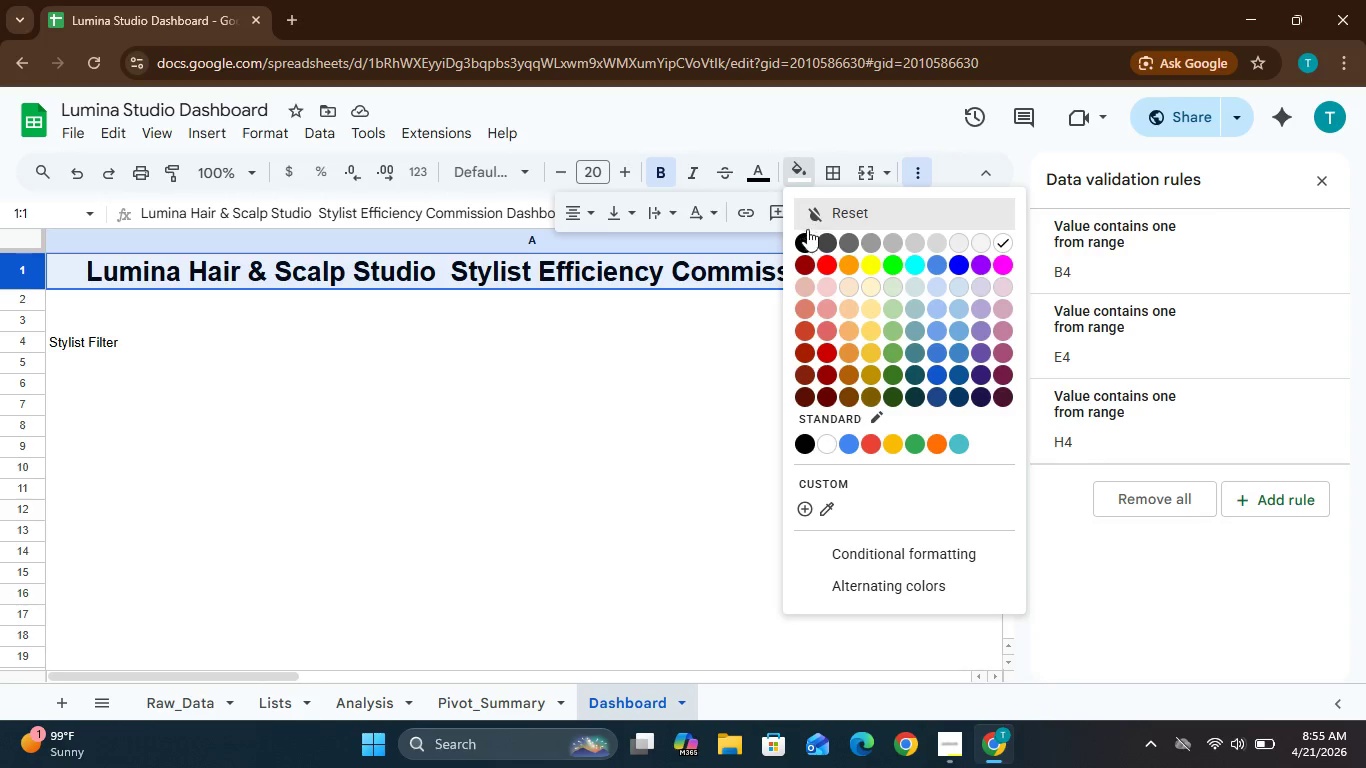 
left_click([805, 234])
 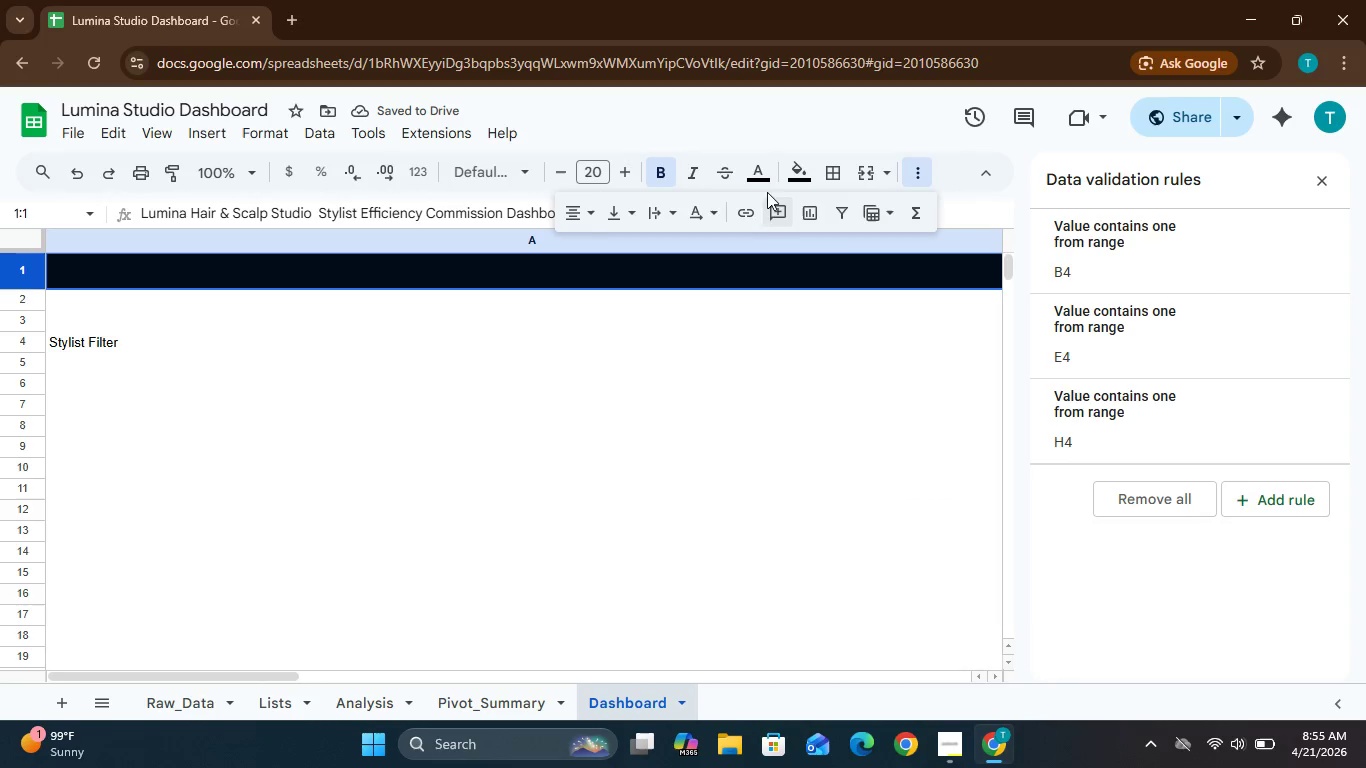 
left_click([751, 177])
 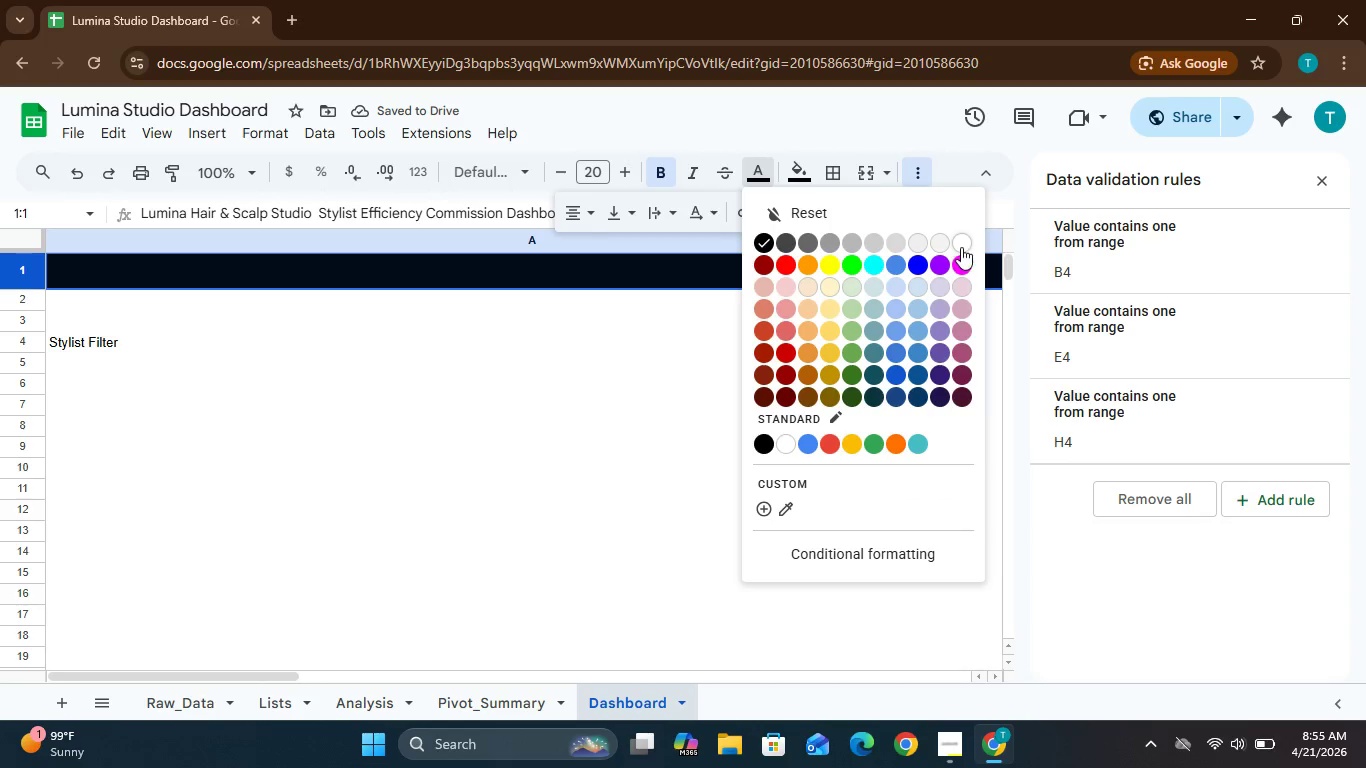 
left_click([961, 242])
 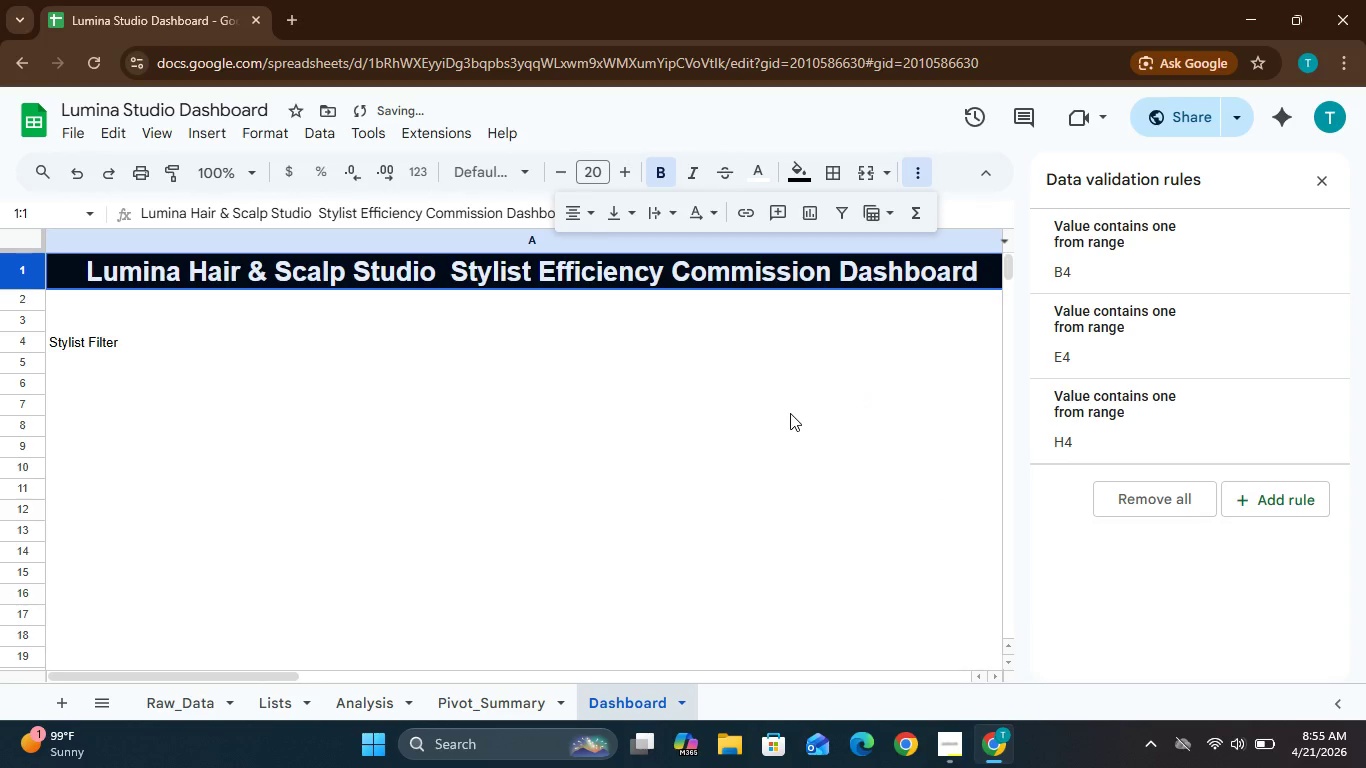 
left_click([790, 413])
 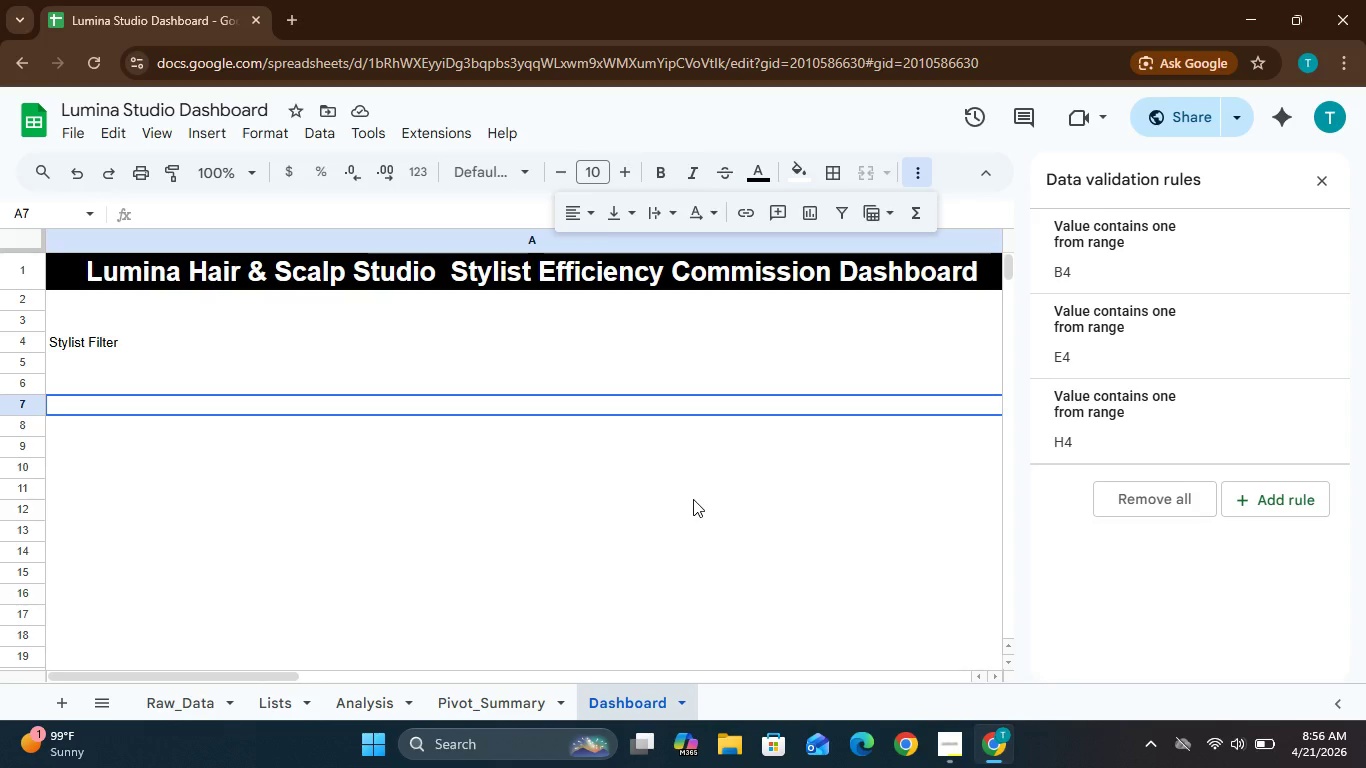 
wait(11.39)
 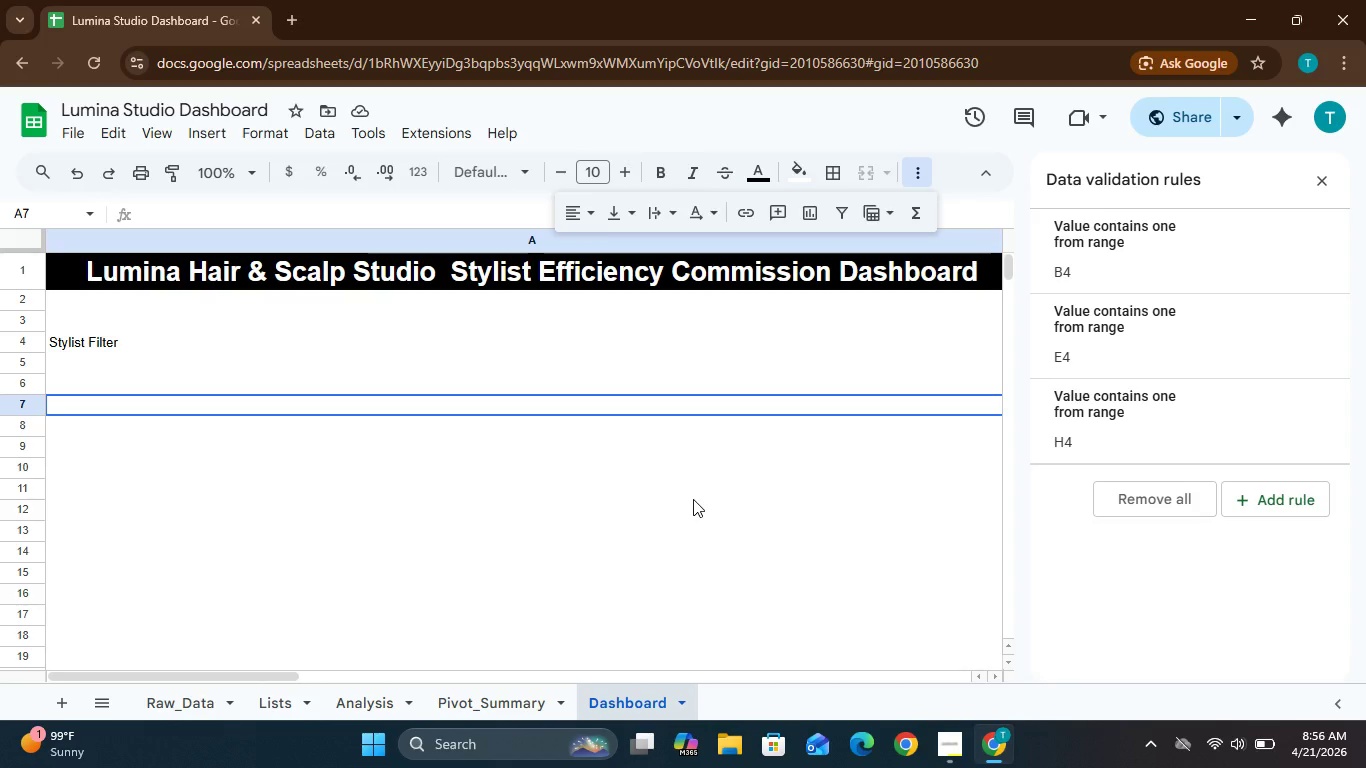 
left_click([403, 705])
 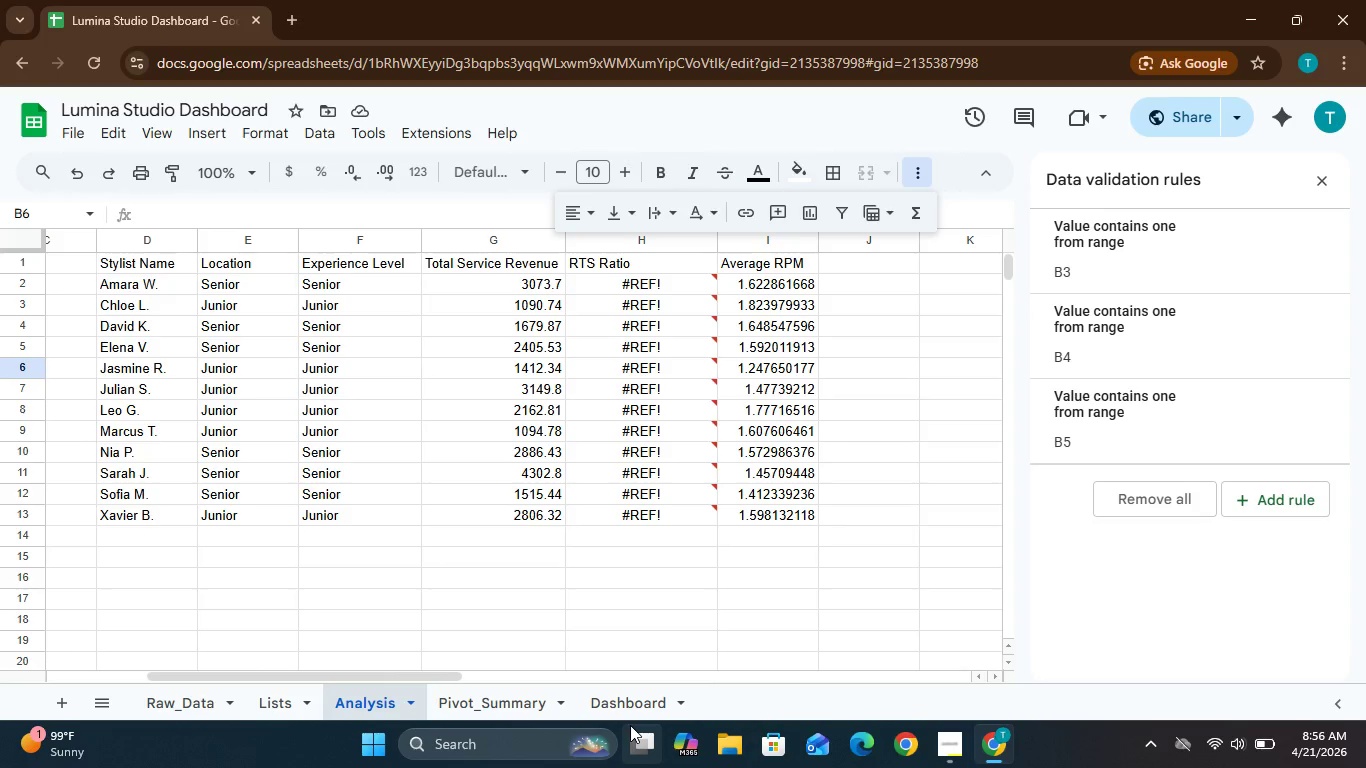 
wait(5.56)
 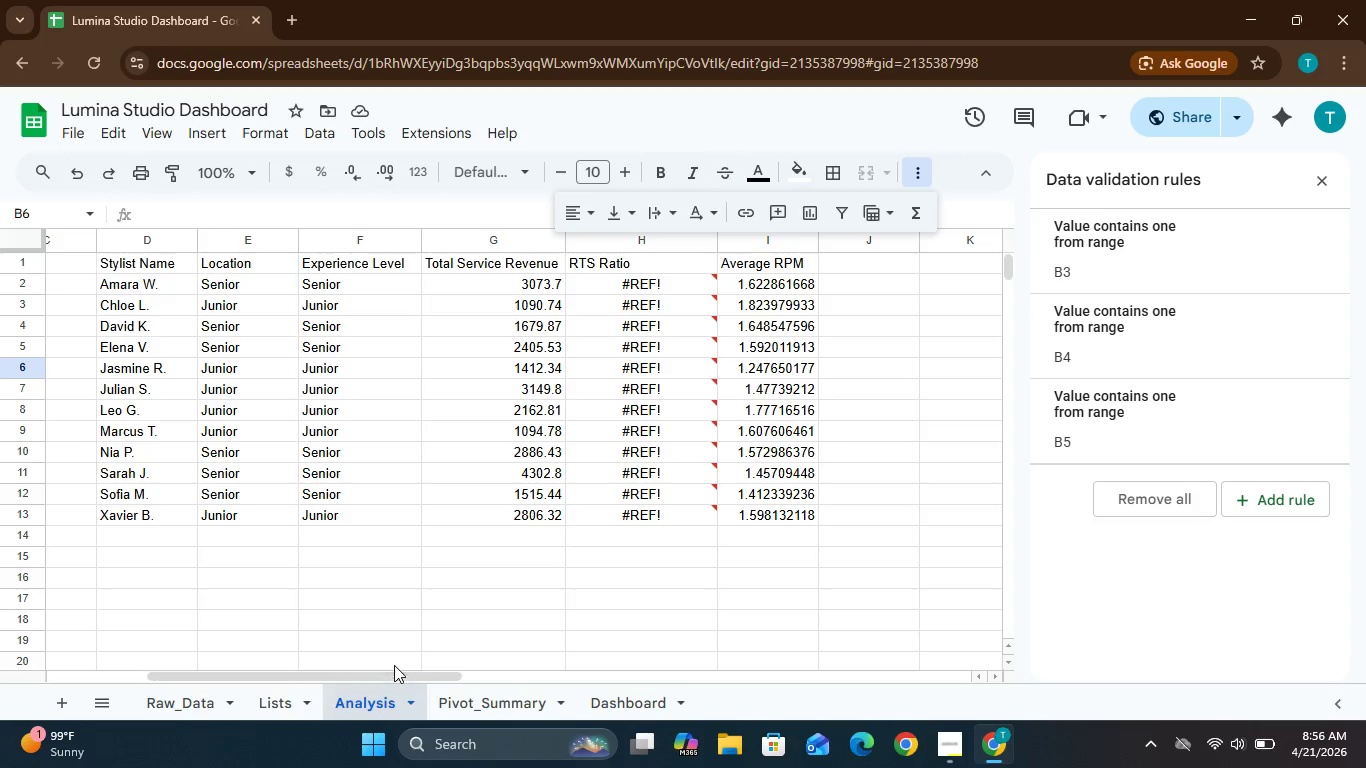 
left_click([625, 707])
 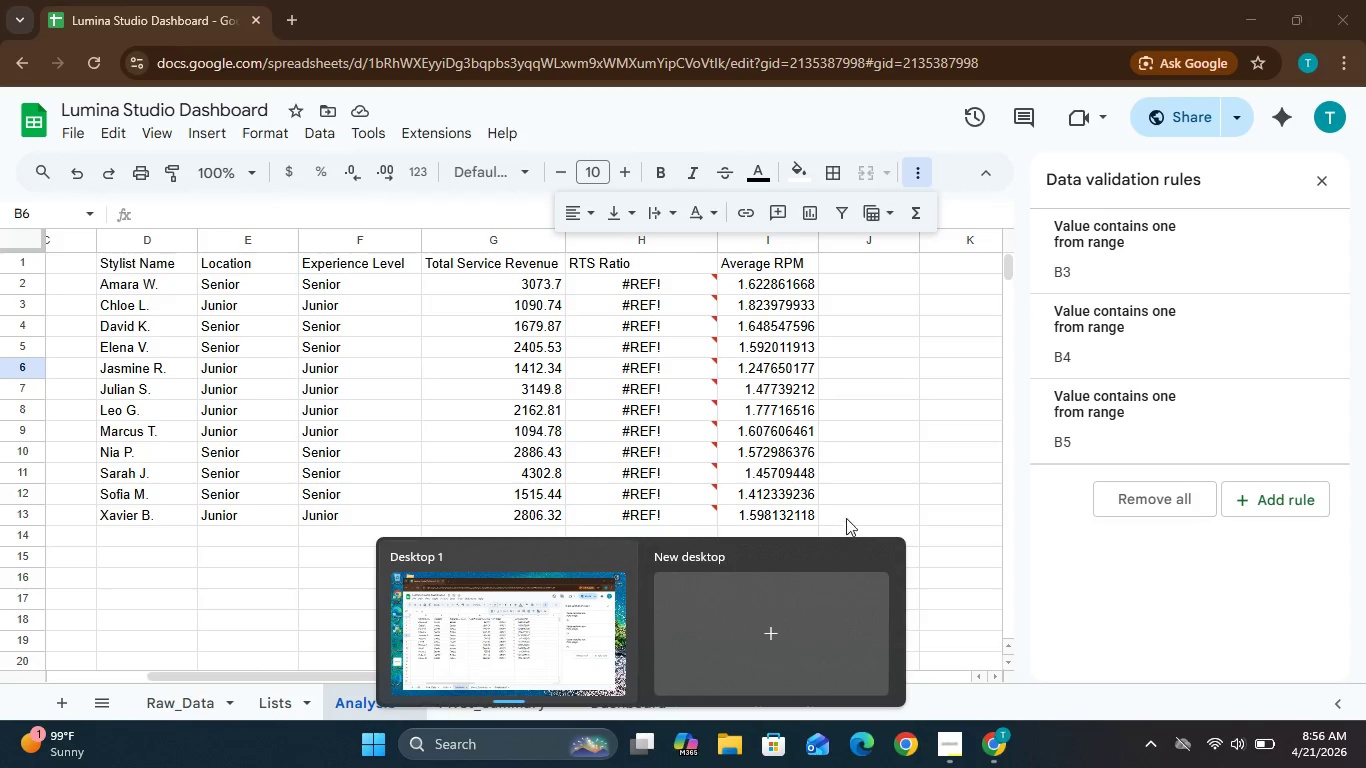 
left_click([840, 509])
 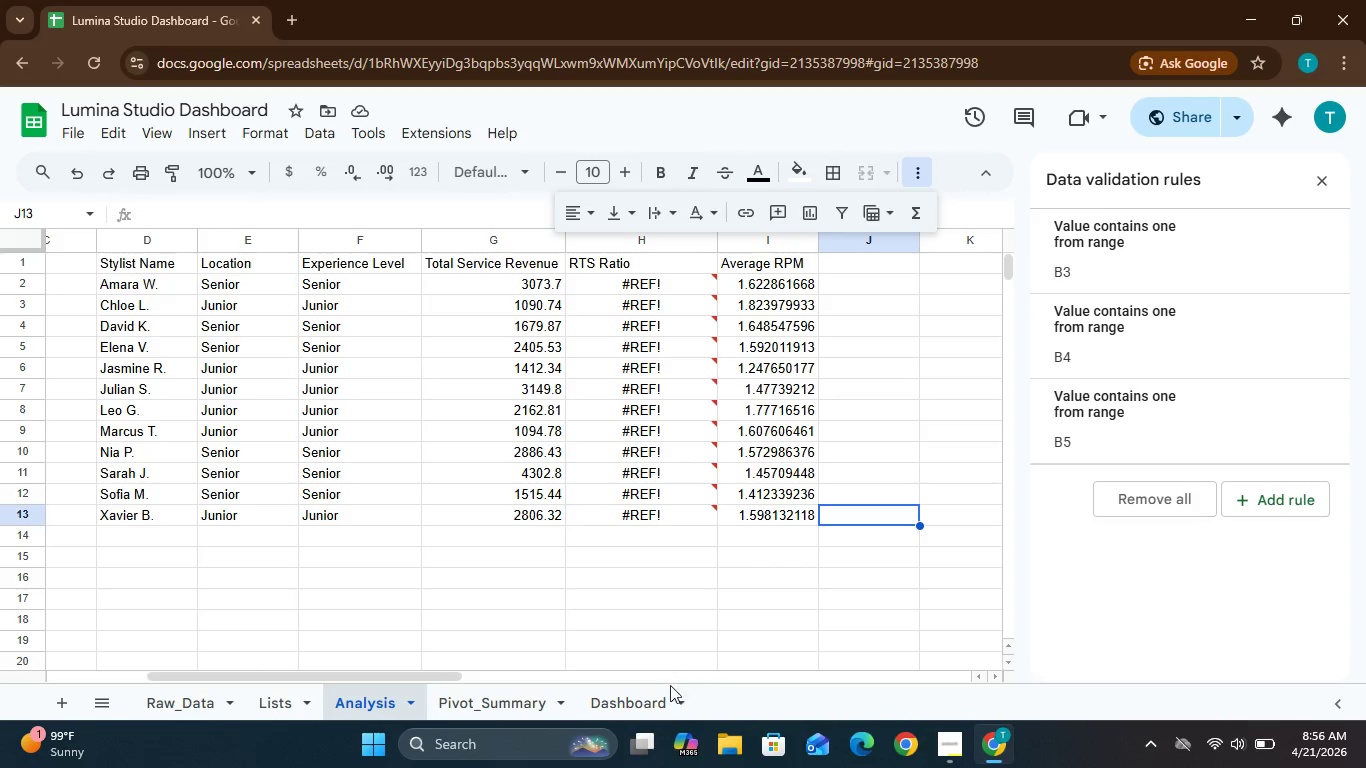 
left_click([660, 704])
 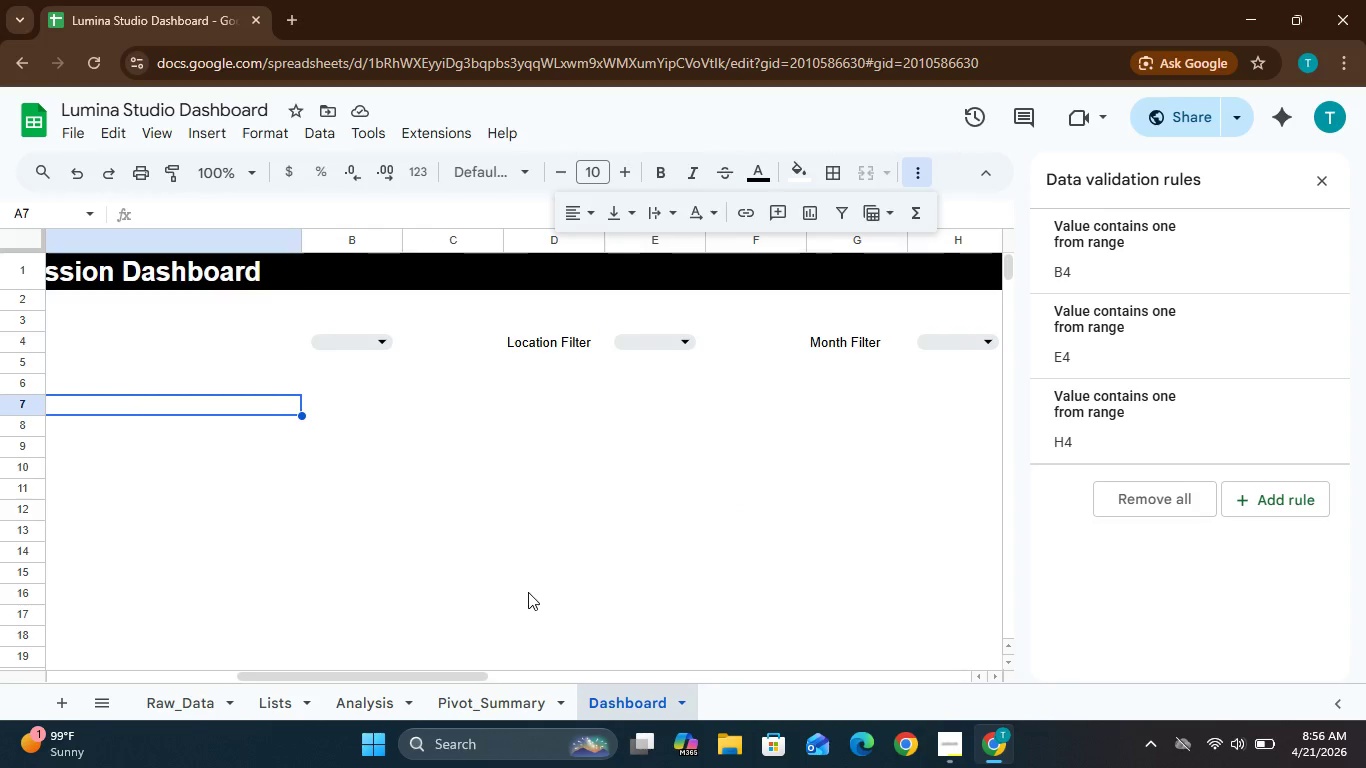 
wait(6.66)
 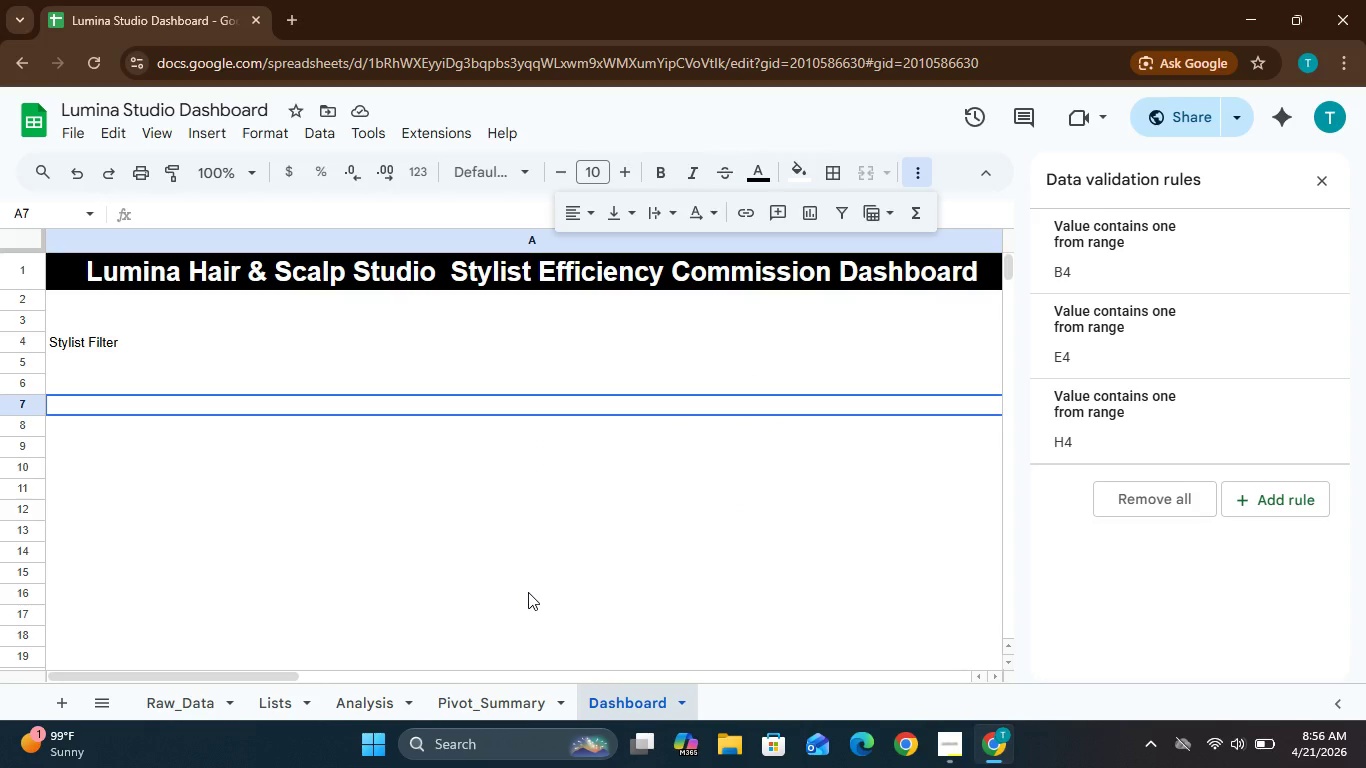 
left_click([342, 344])
 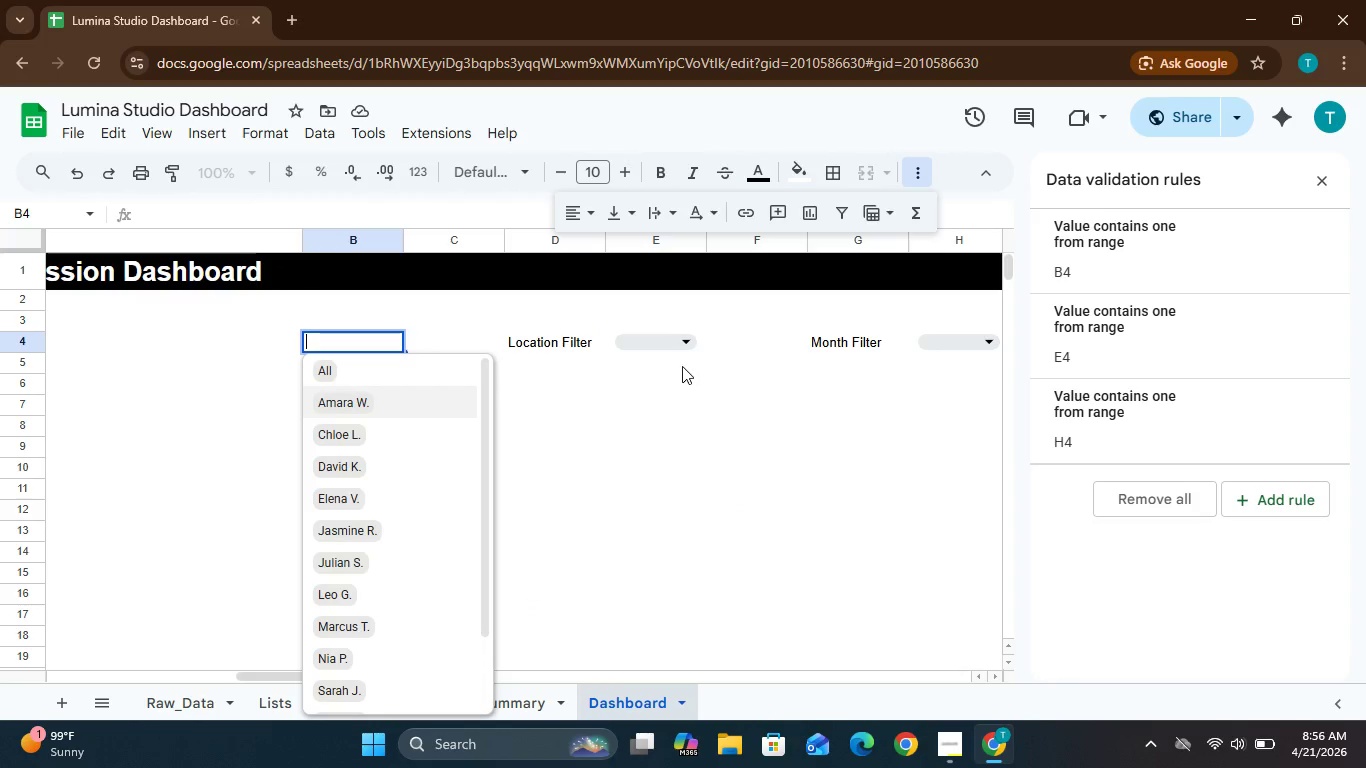 
left_click([630, 440])
 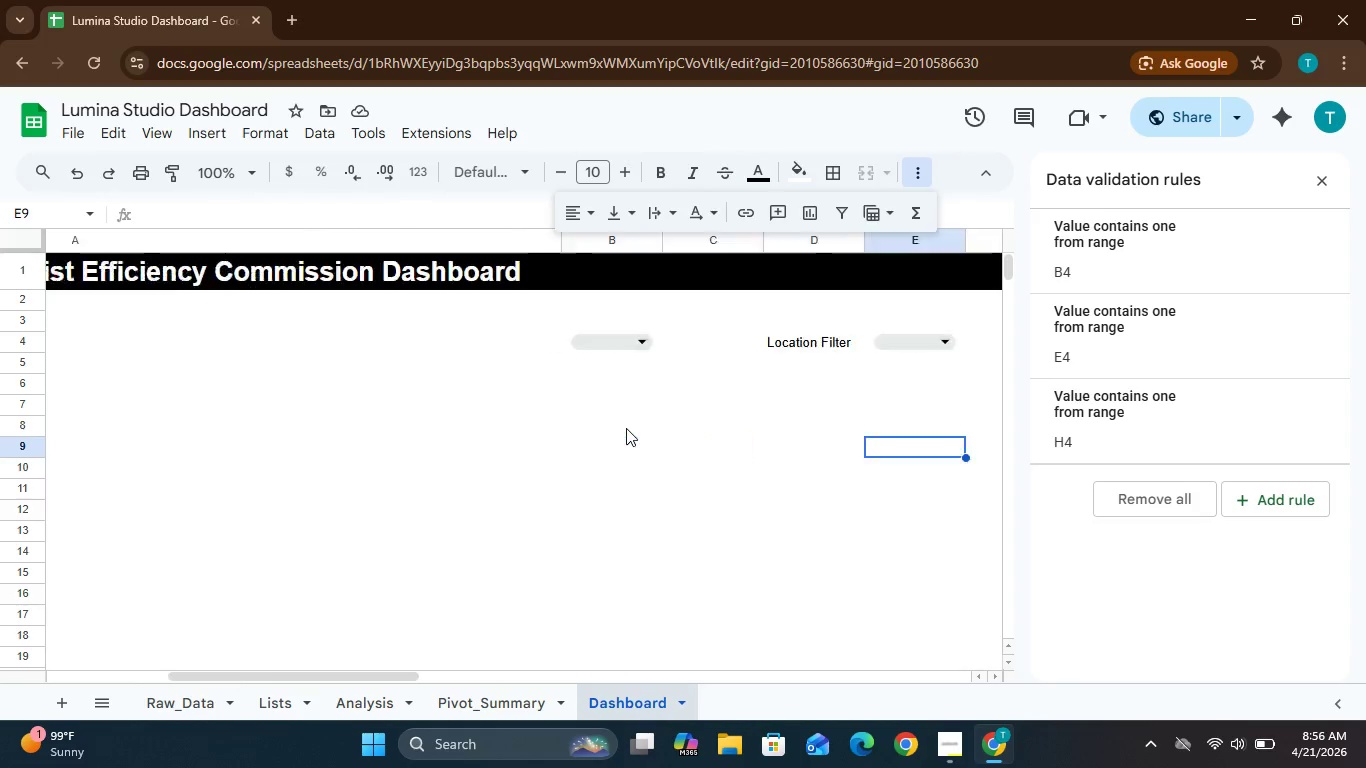 
wait(15.94)
 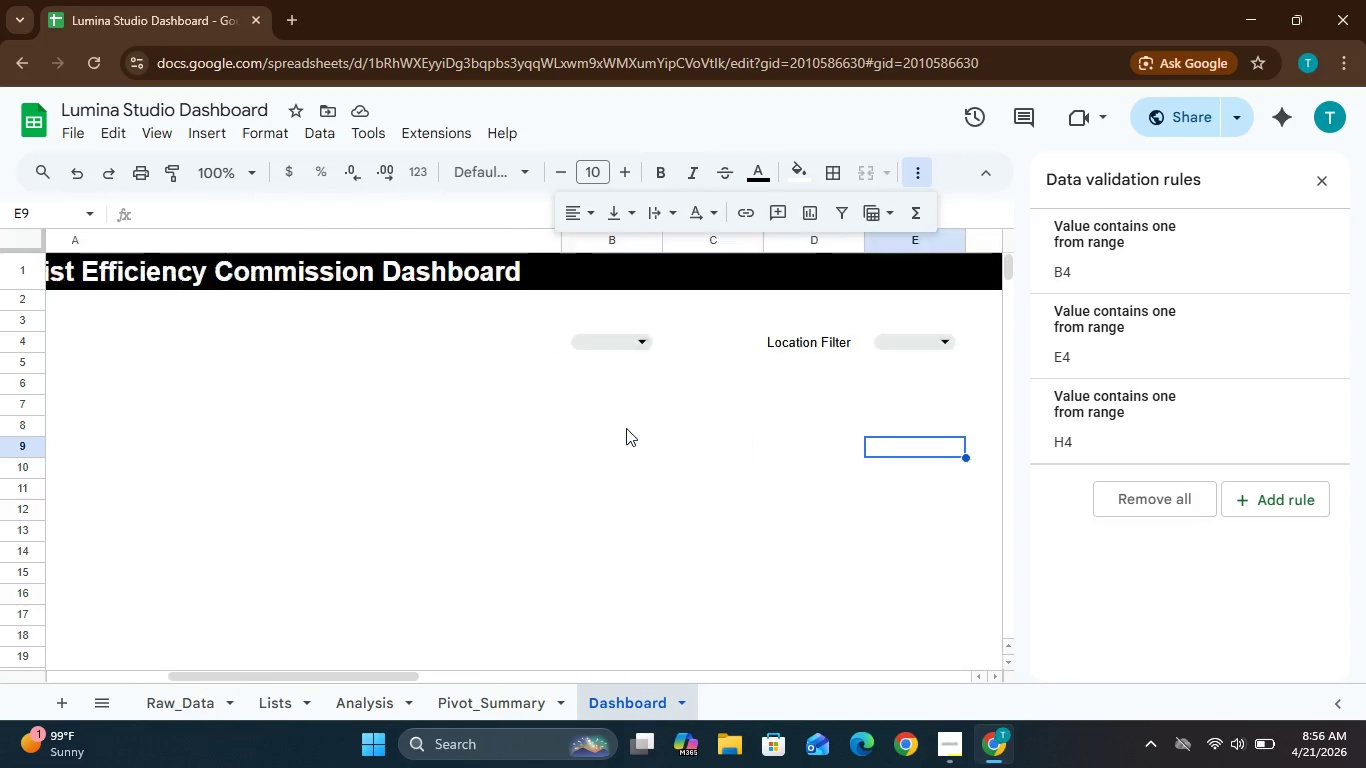 
left_click([76, 388])
 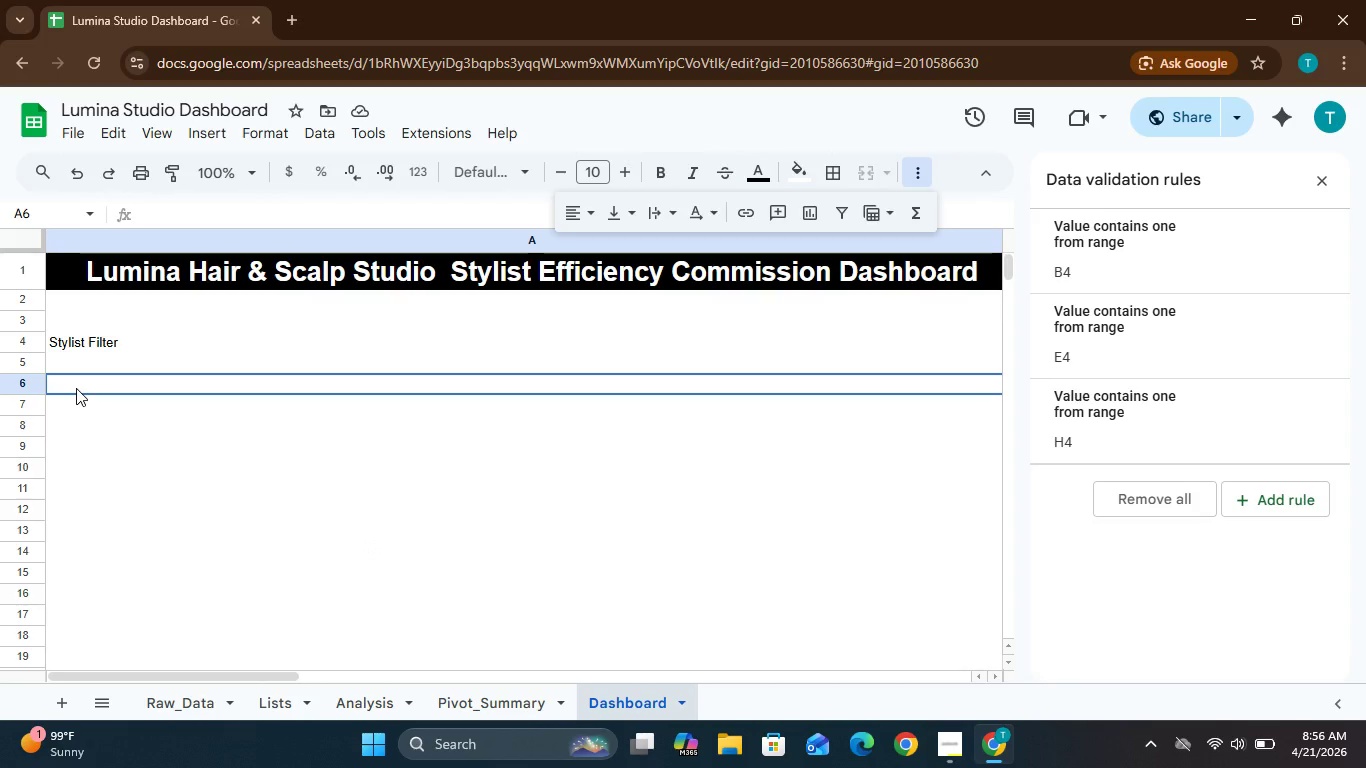 
wait(7.88)
 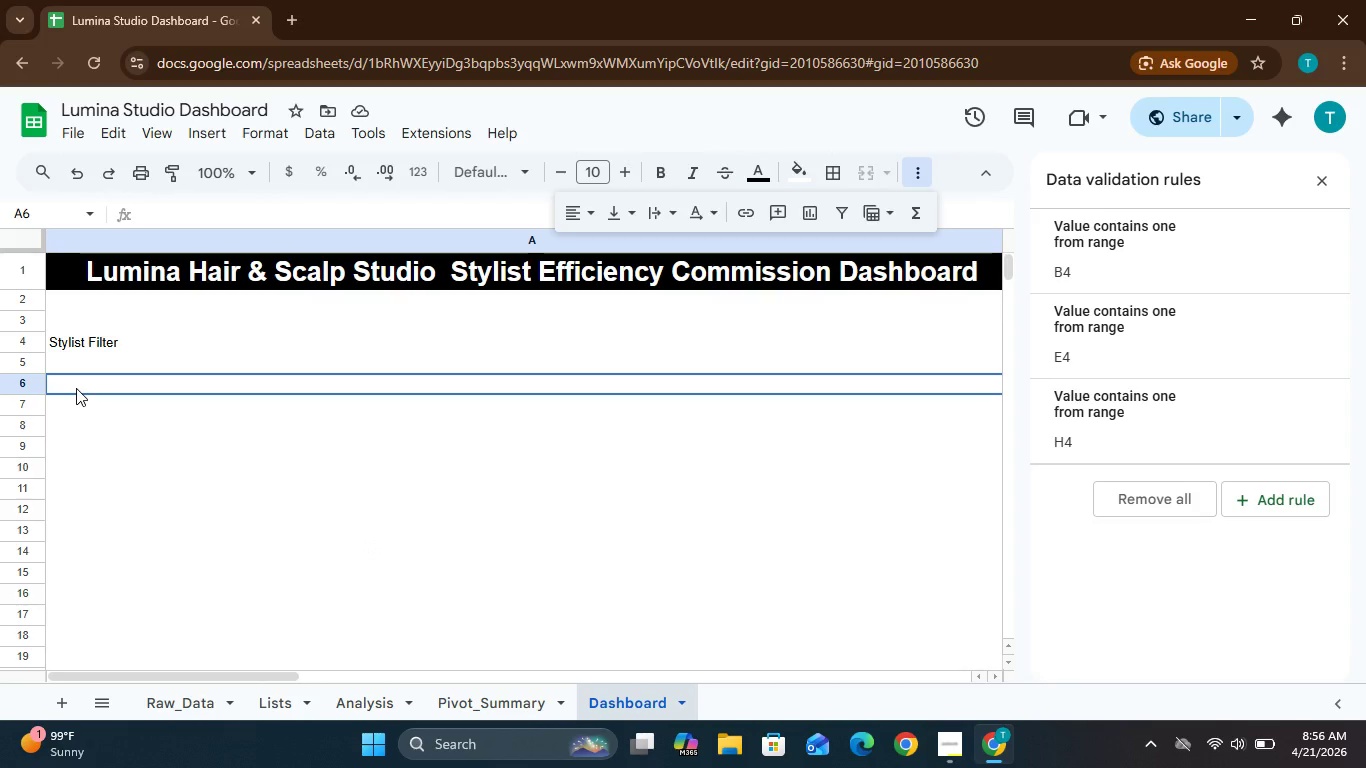 
type(=Totai)
key(Backspace)
type(l)
 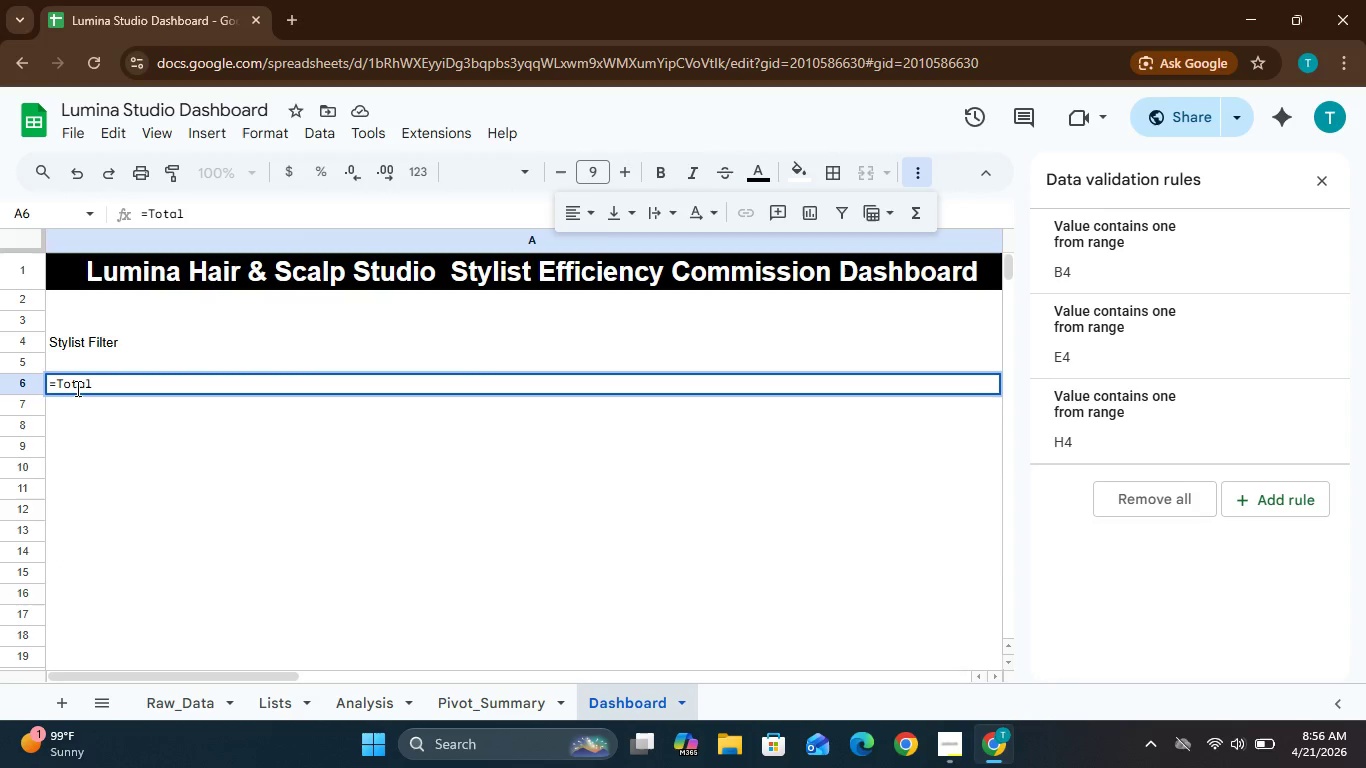 
type( Studio)
 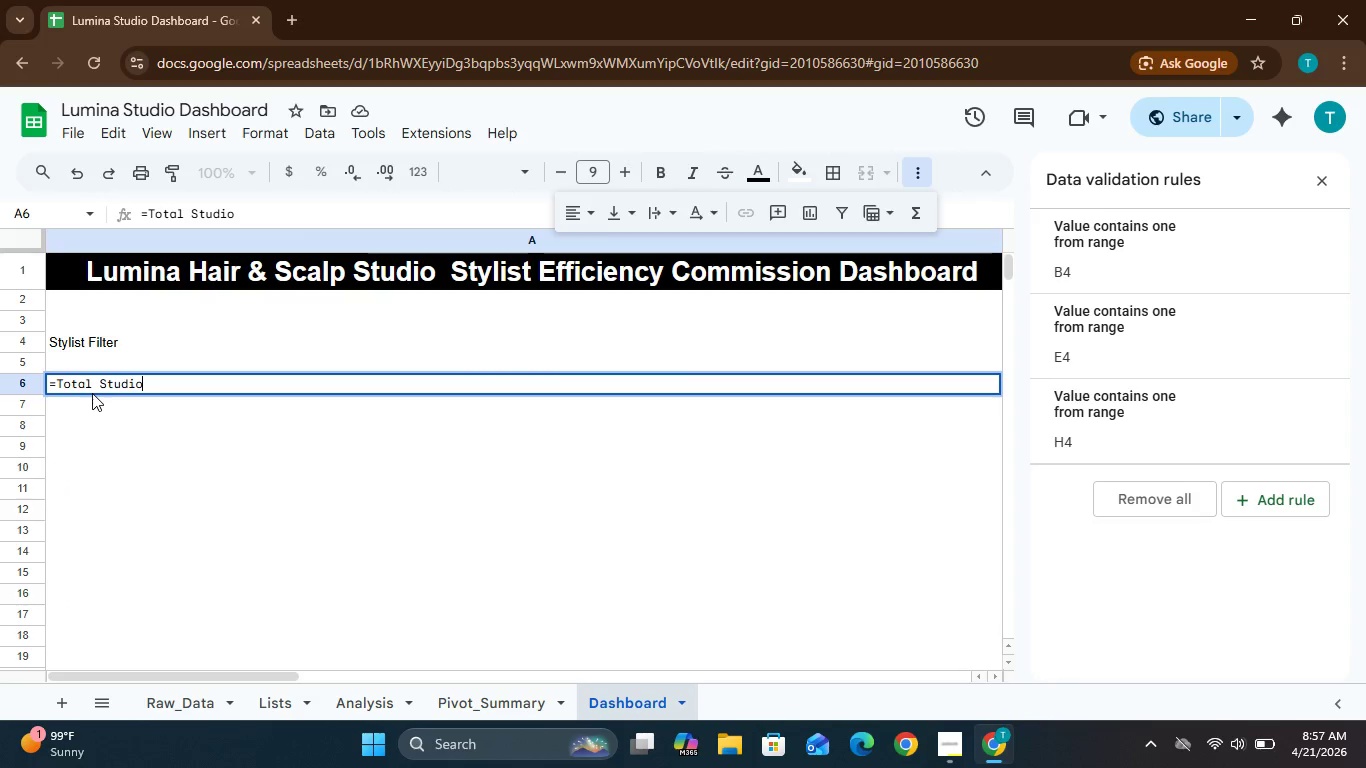 
type( Reve)
 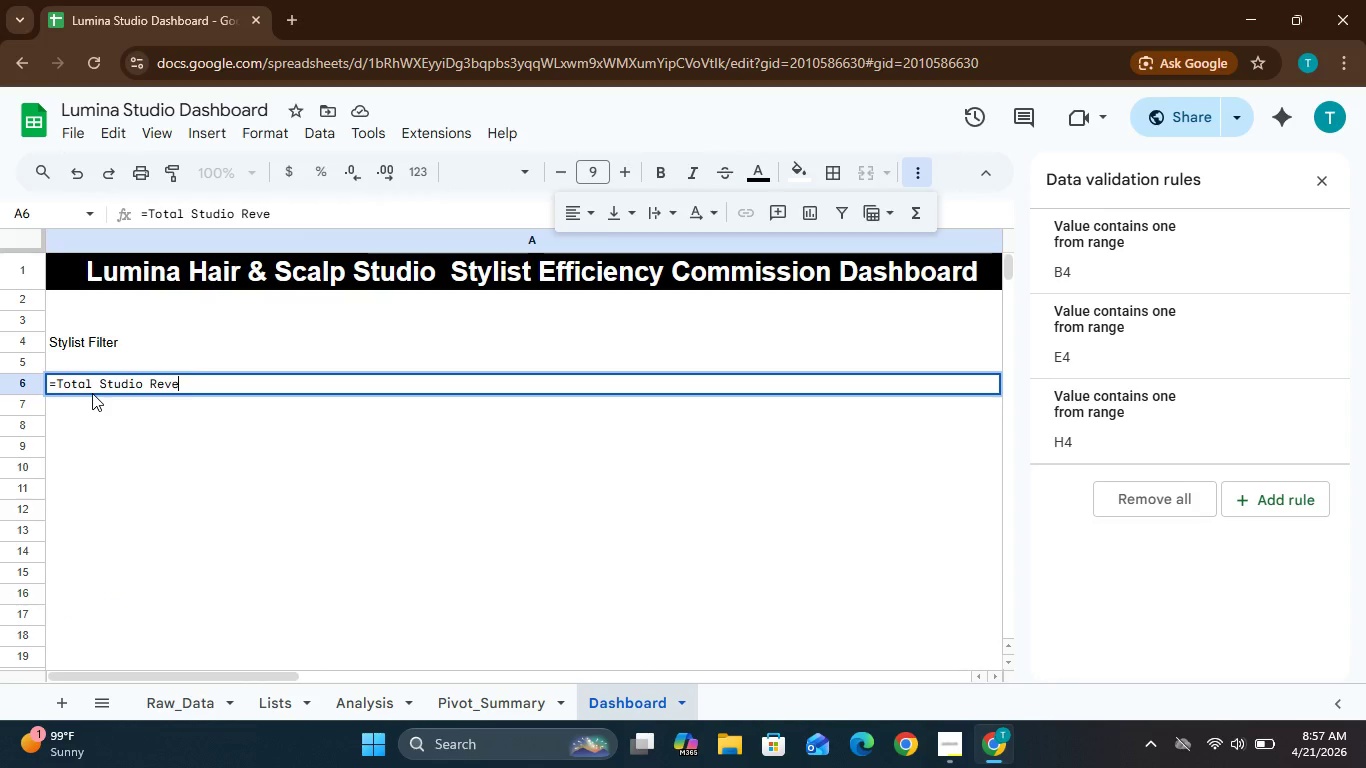 
type(nue)
 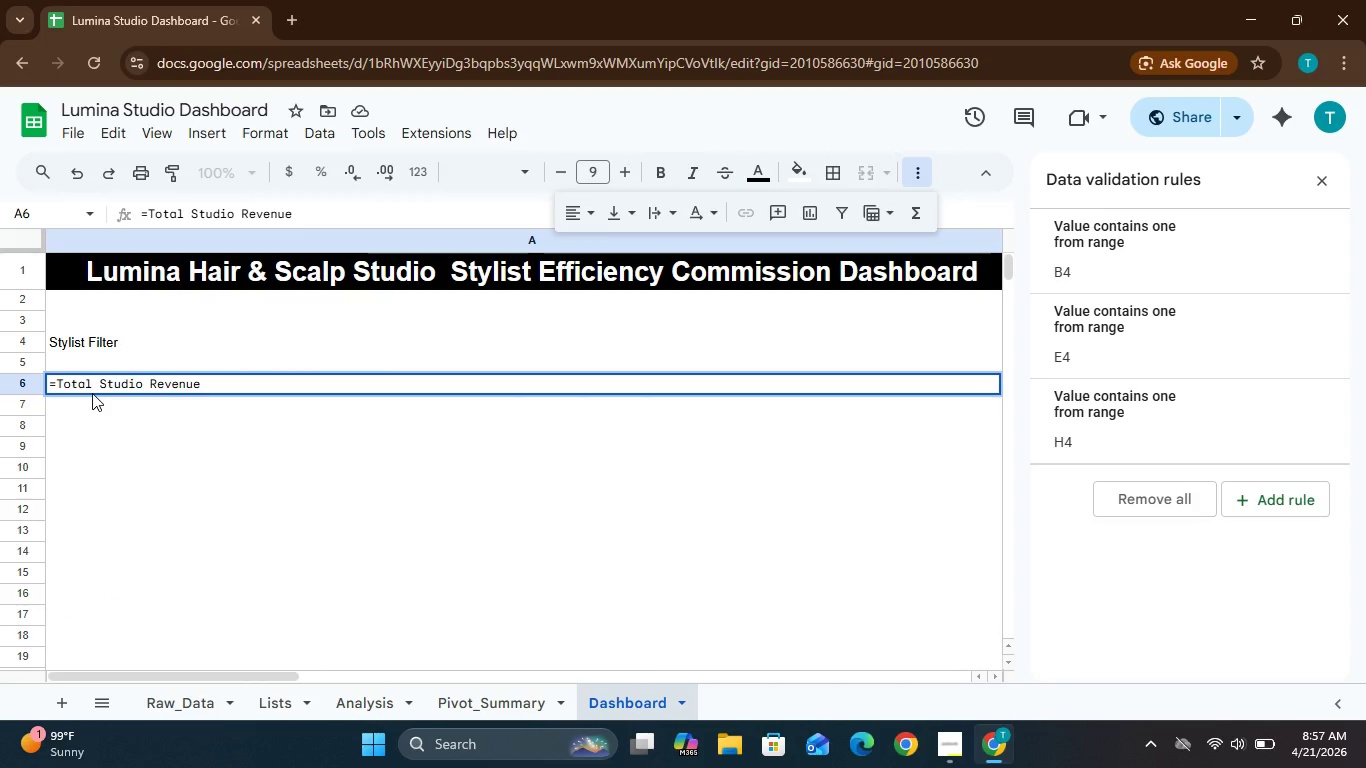 
wait(7.64)
 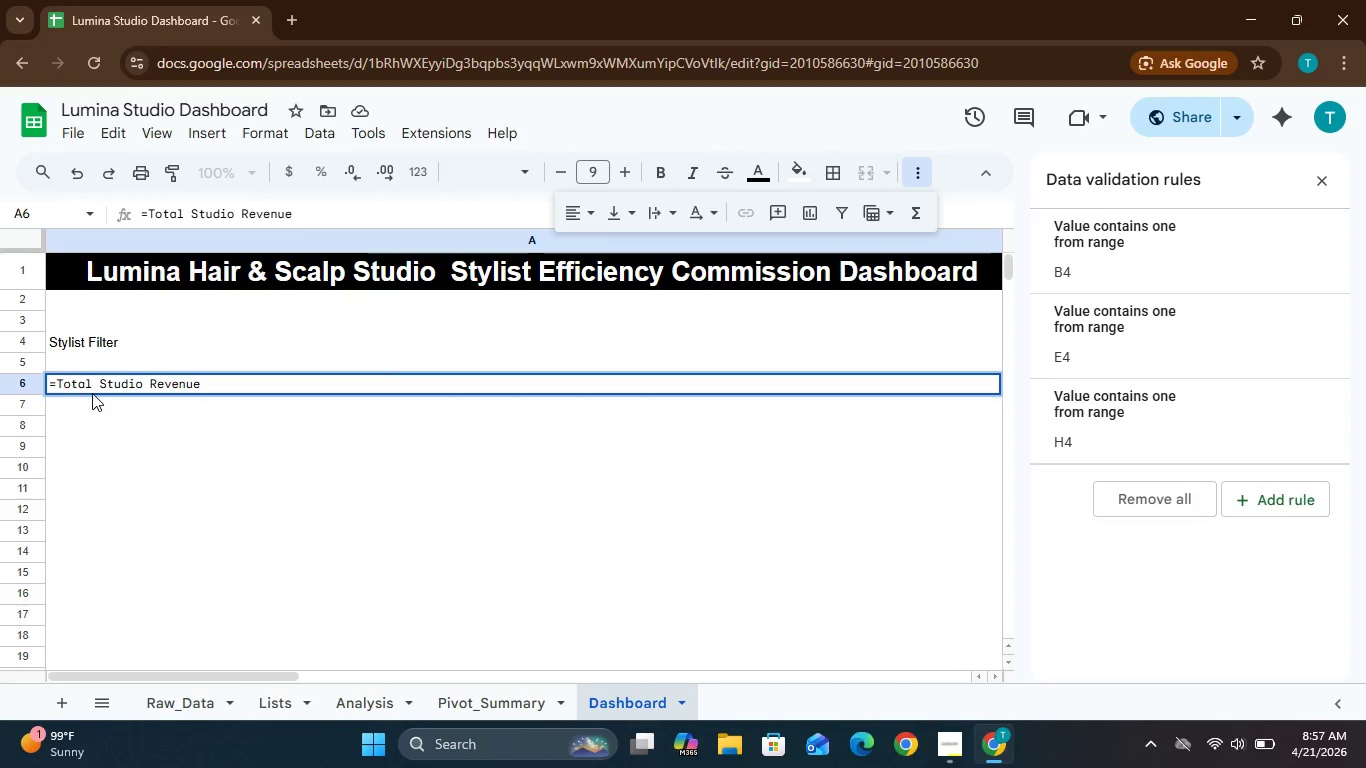 
key(Shift+Quote)
 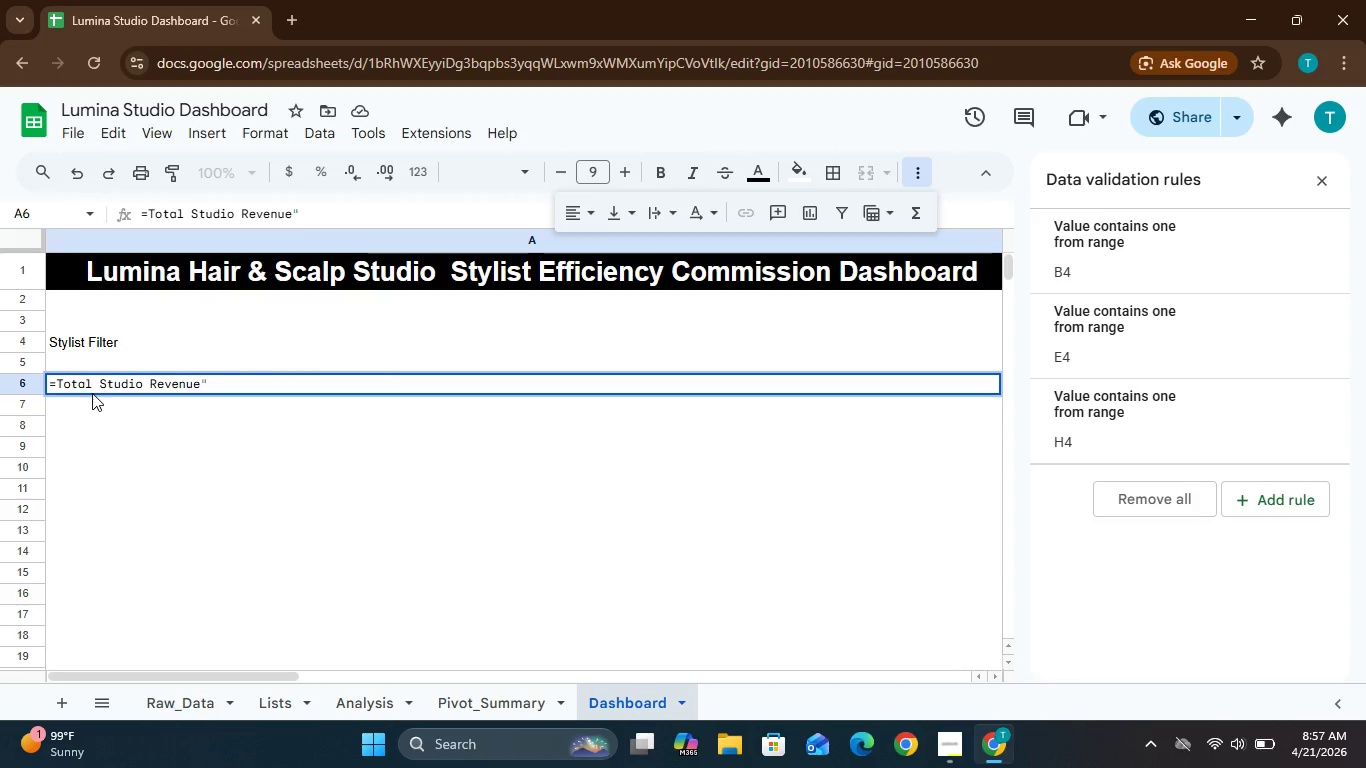 
wait(6.19)
 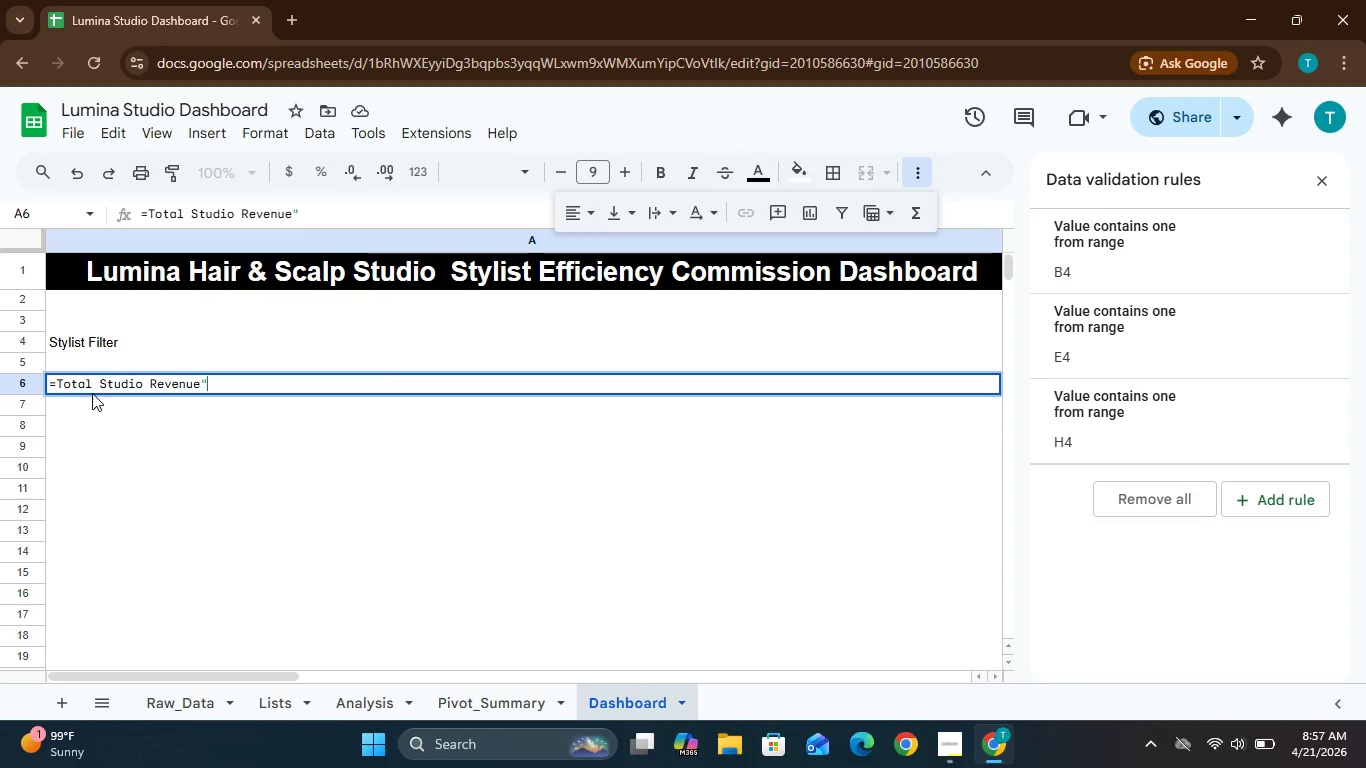 
key(Shift+7)
 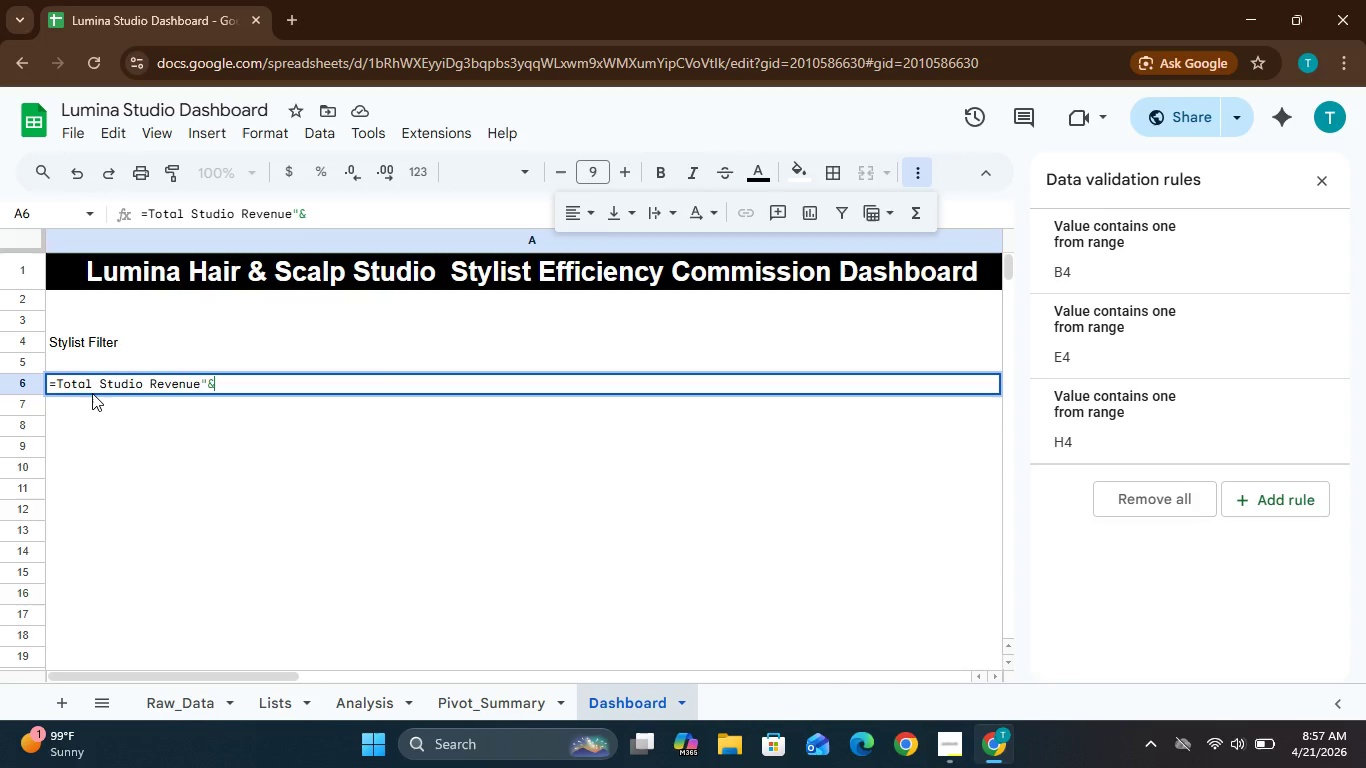 
wait(6.03)
 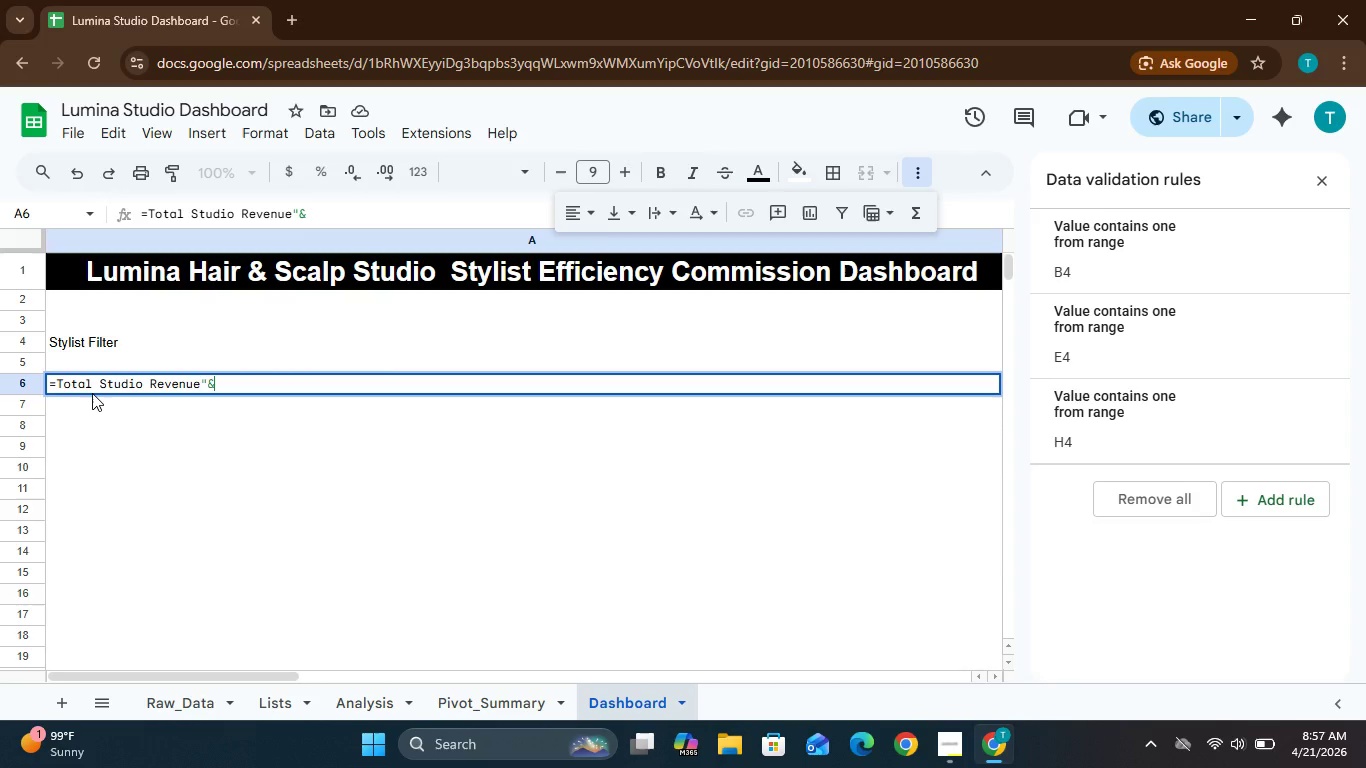 
type(CHAR)
 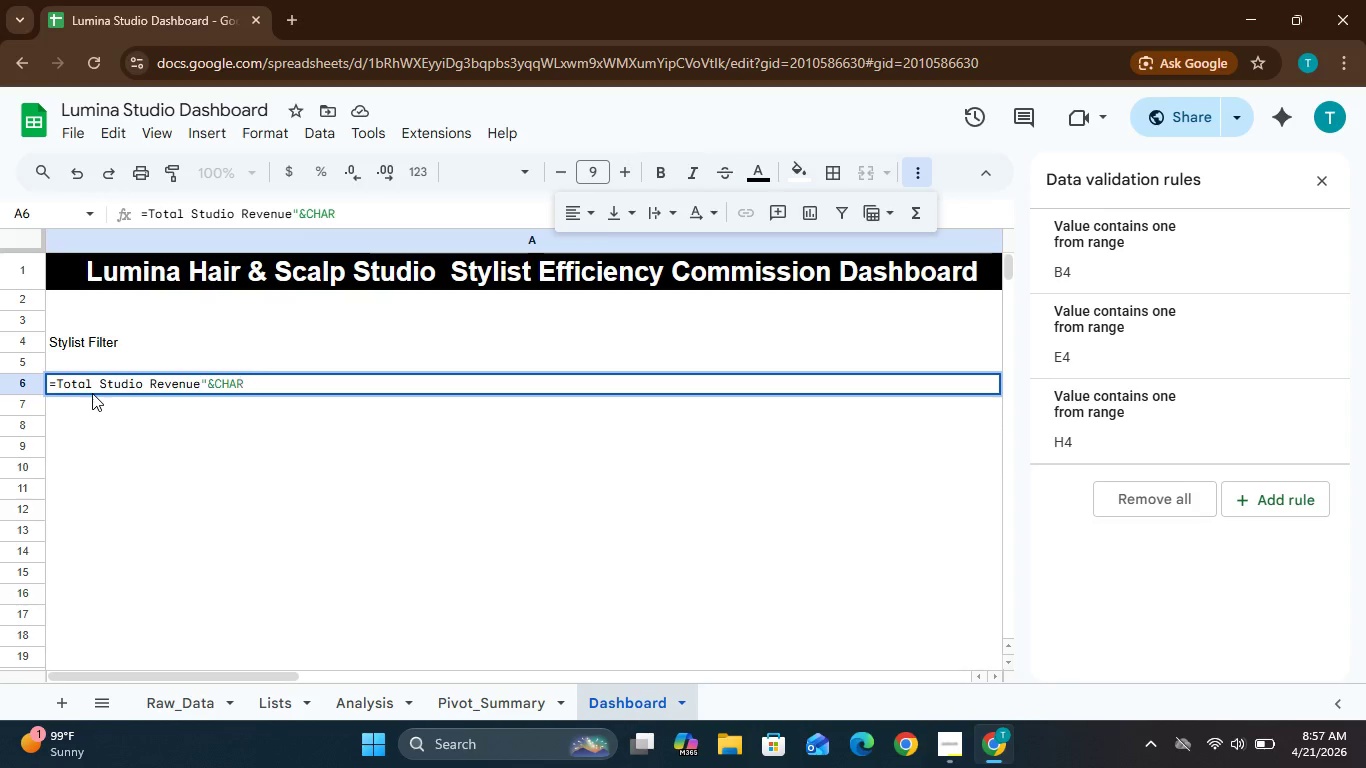 
type((10))
 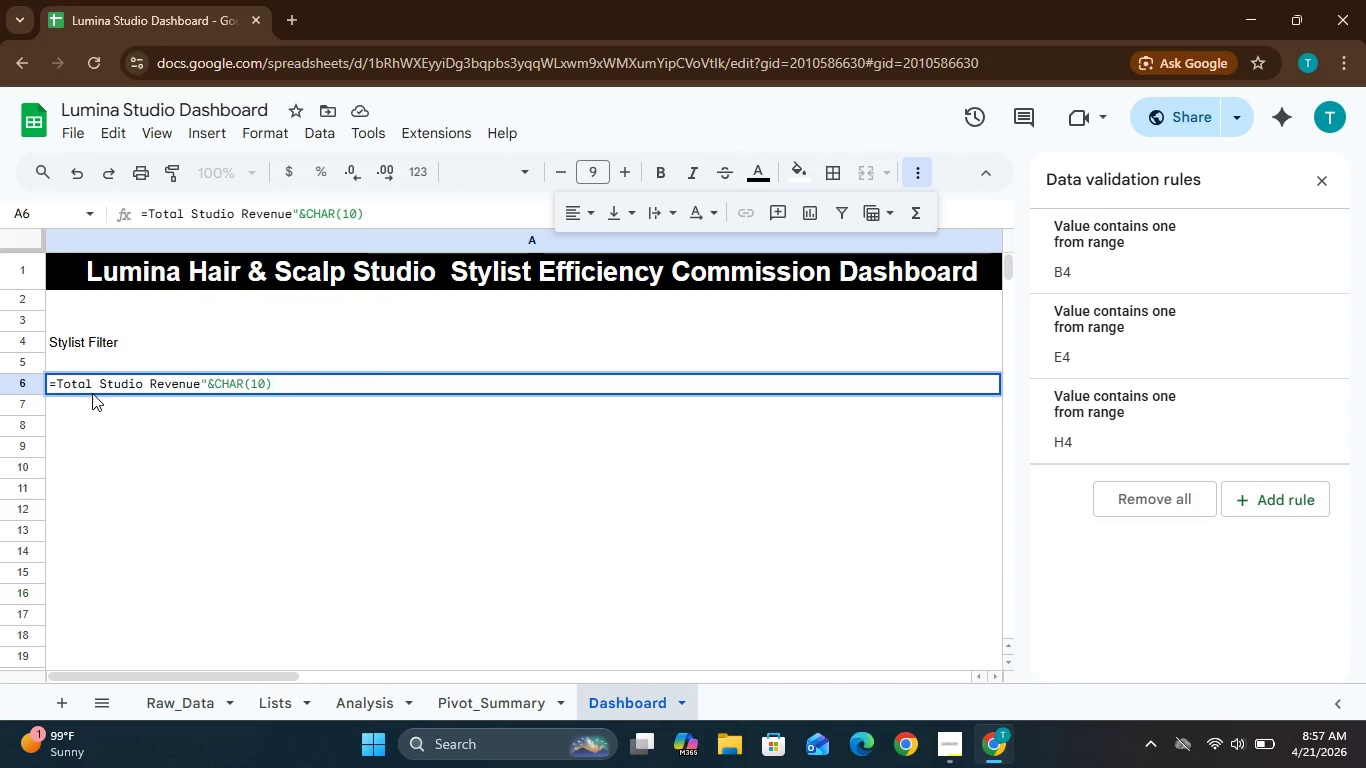 
type(&TEXT(A)
 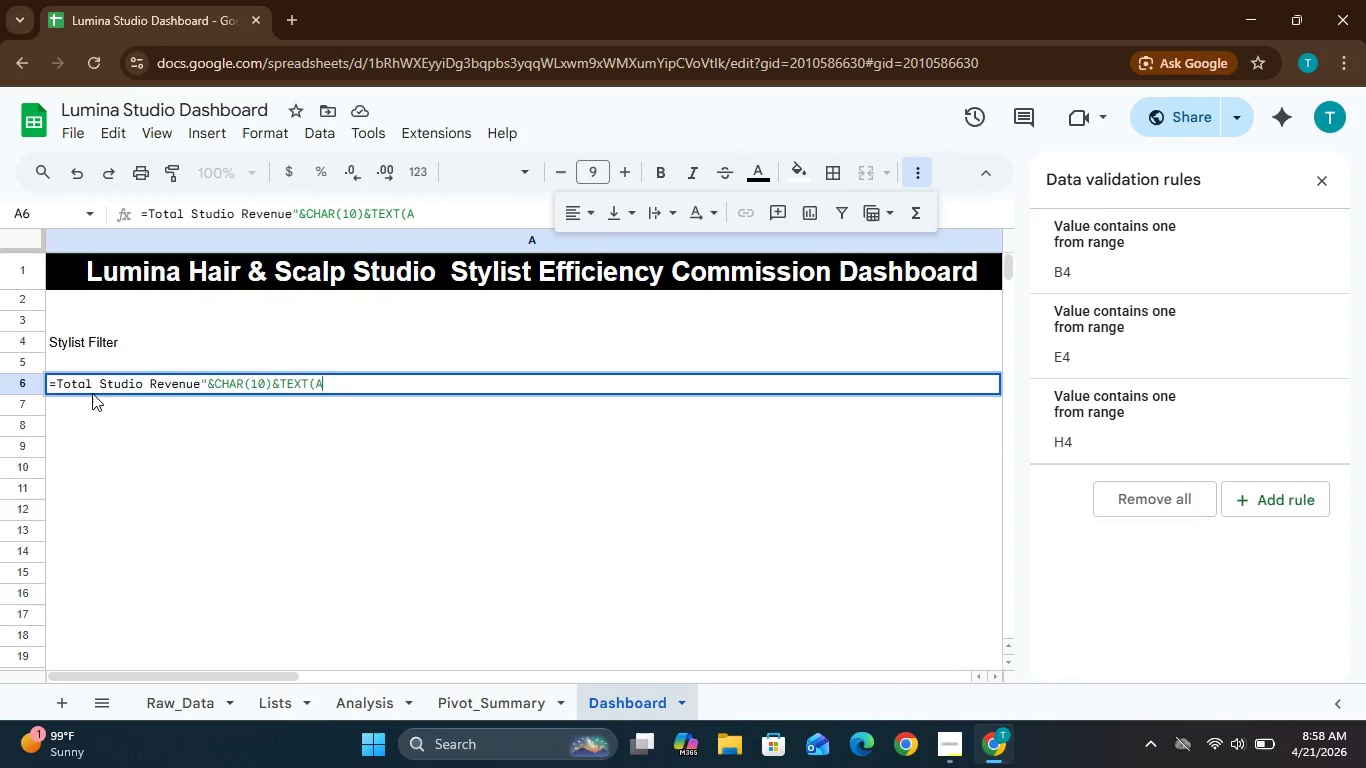 
hold_key(key=ShiftLeft, duration=0.72)
 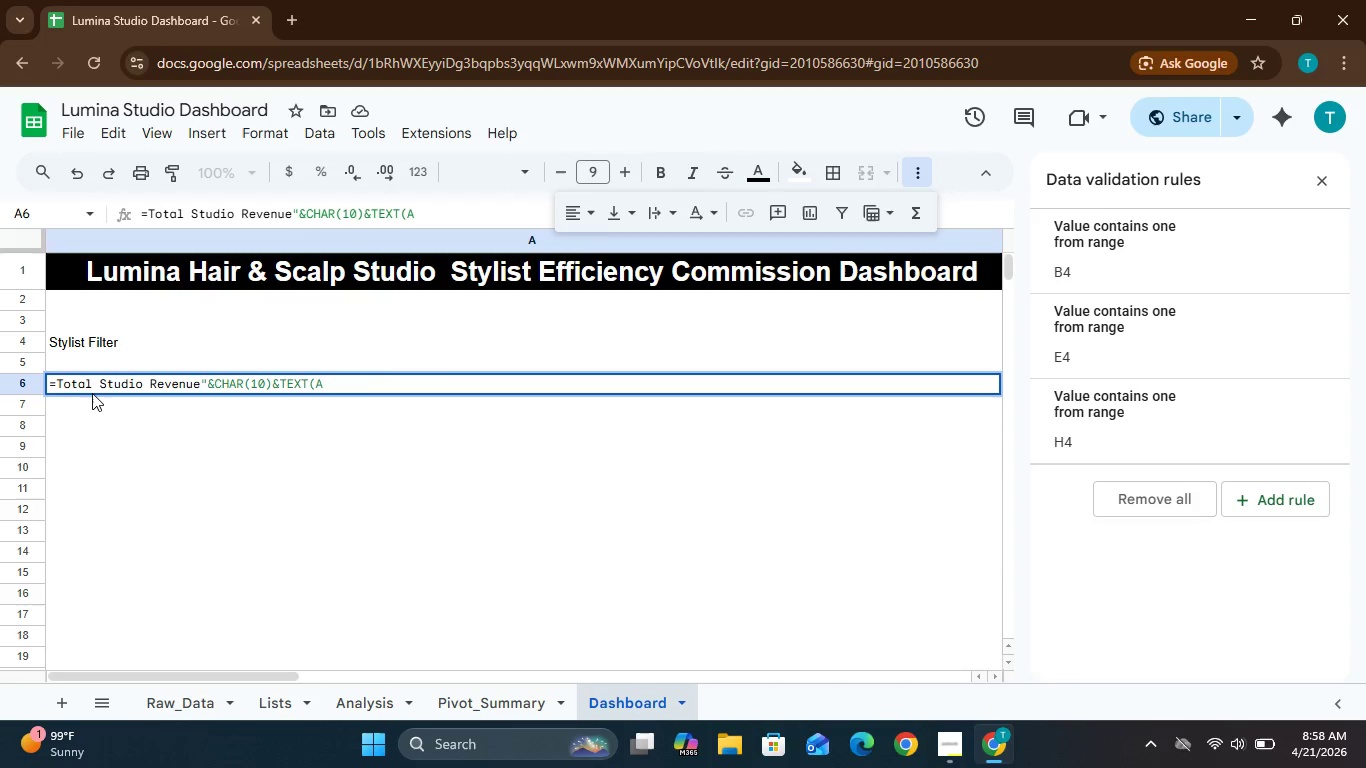 
type(nal)
 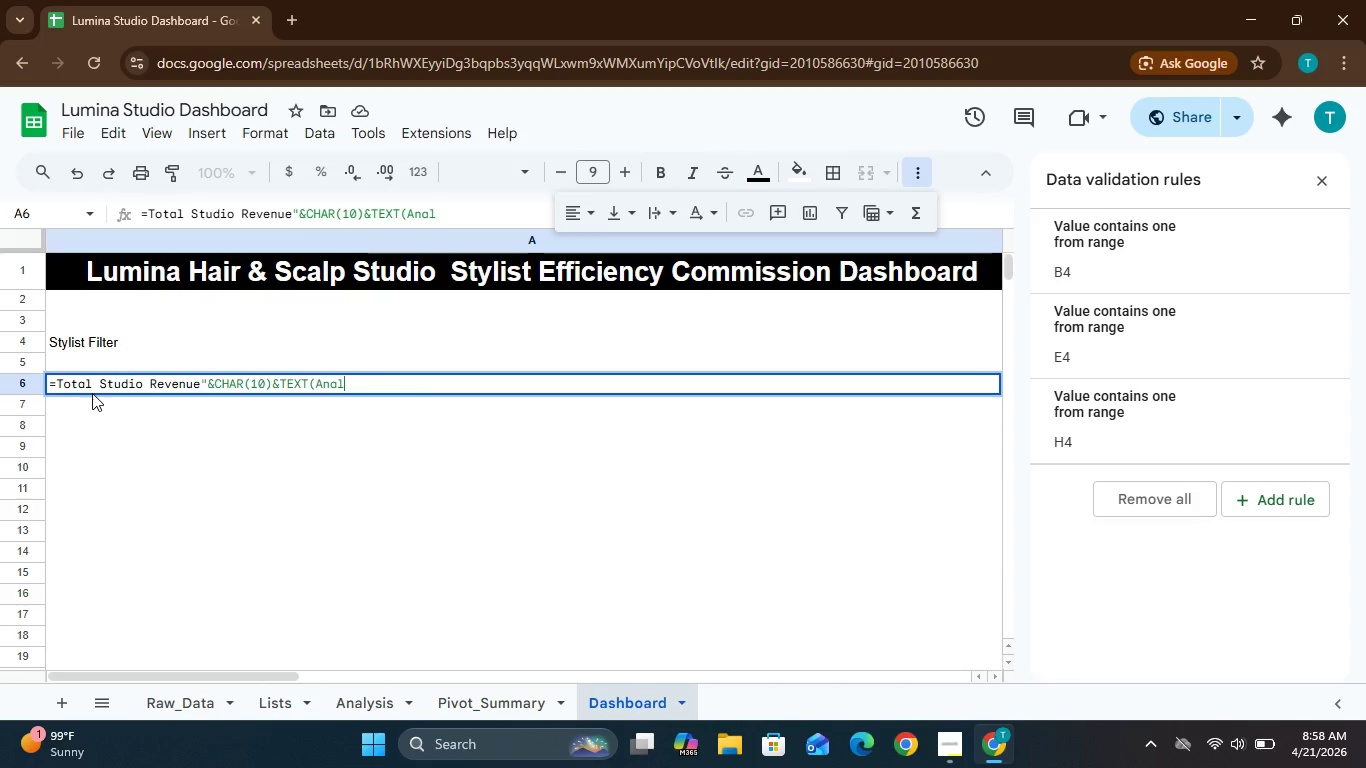 
wait(5.72)
 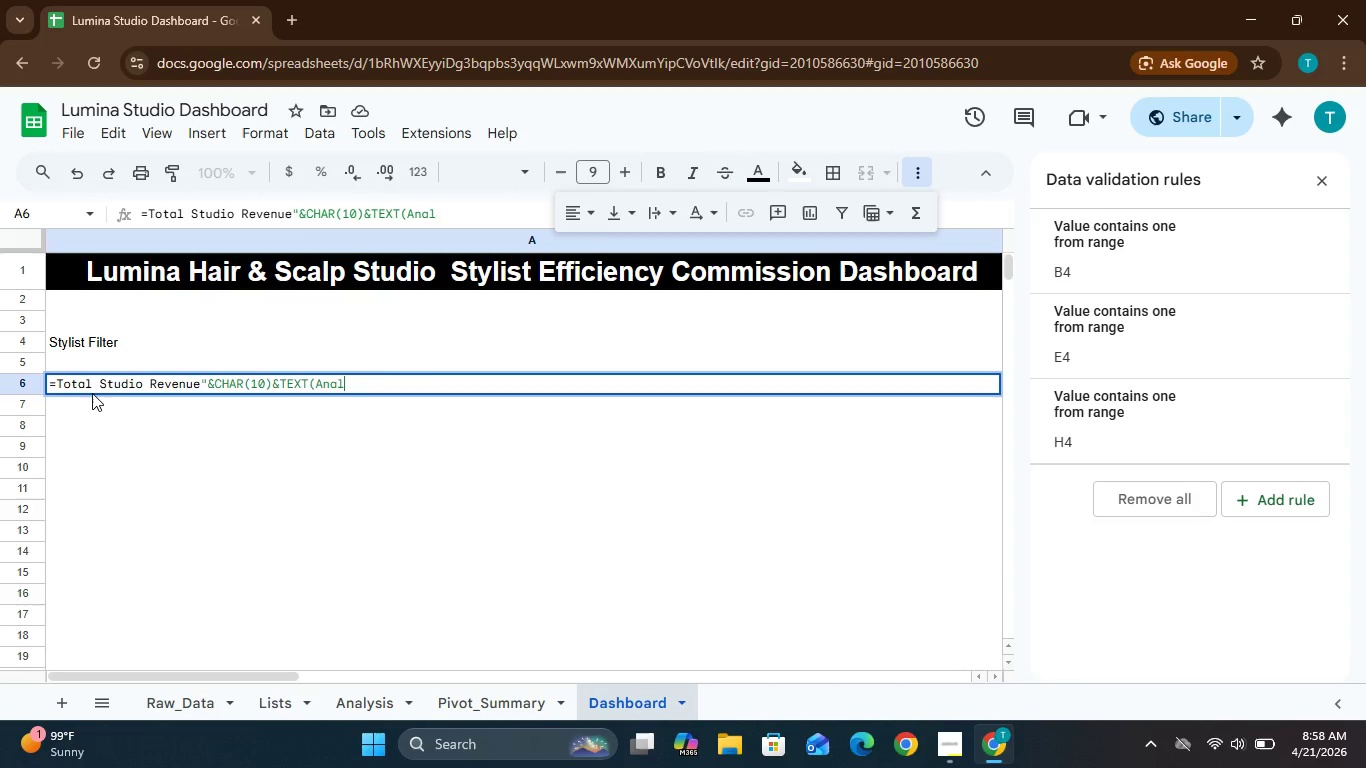 
key(Y)
 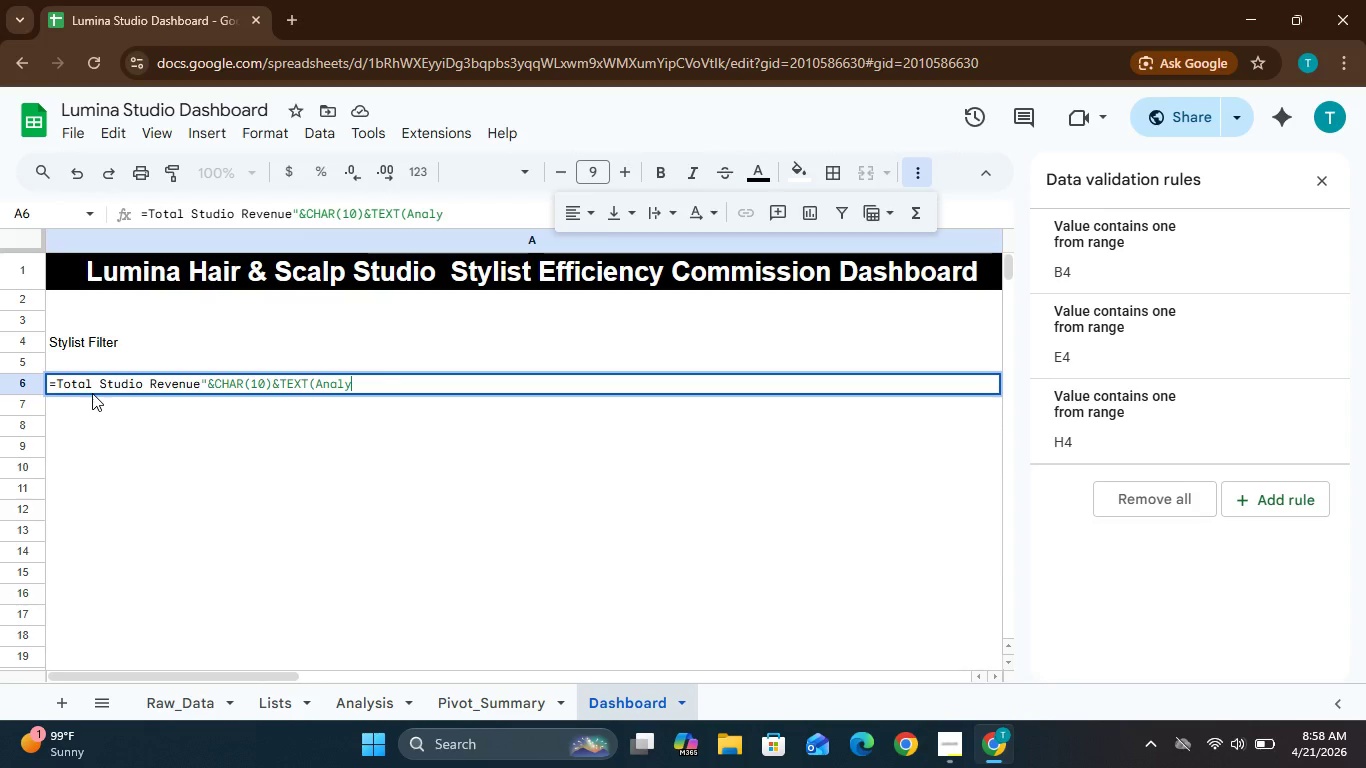 
type(sis)
 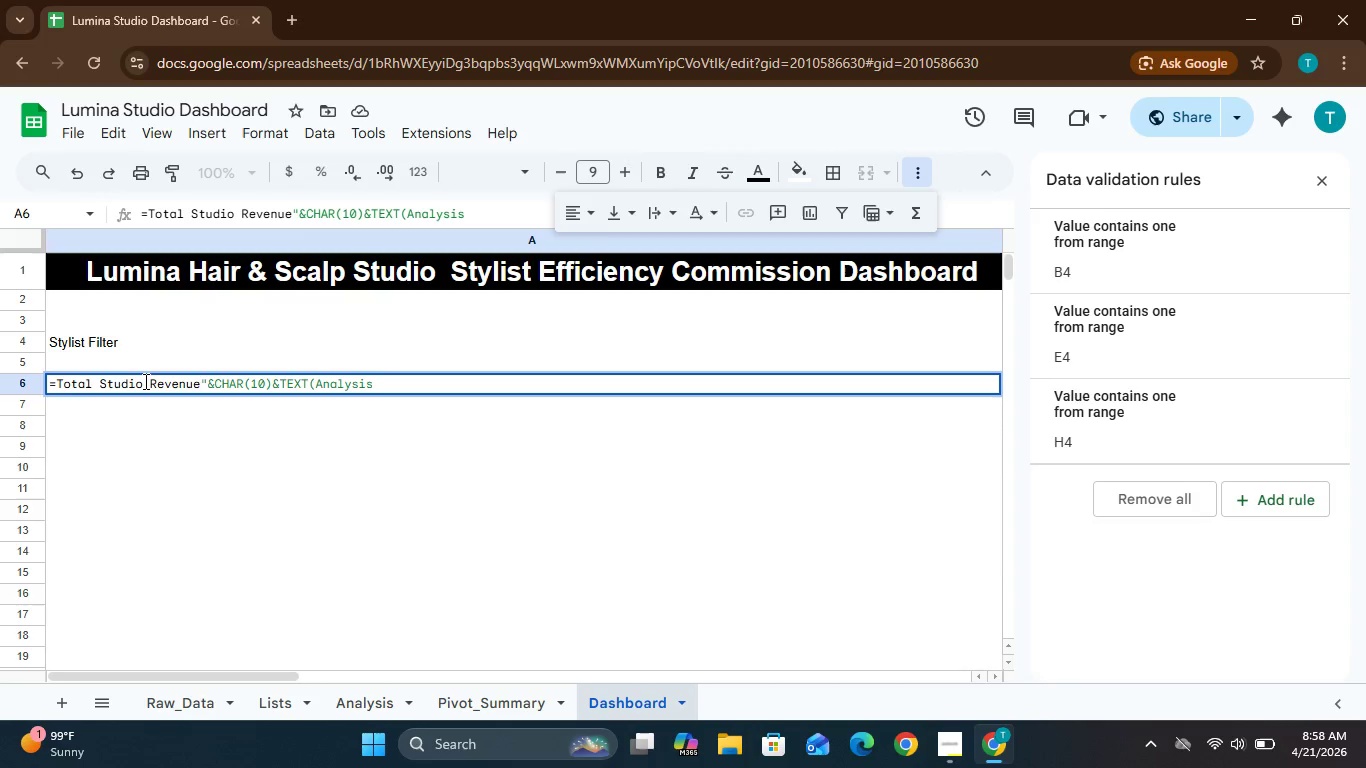 
wait(13.2)
 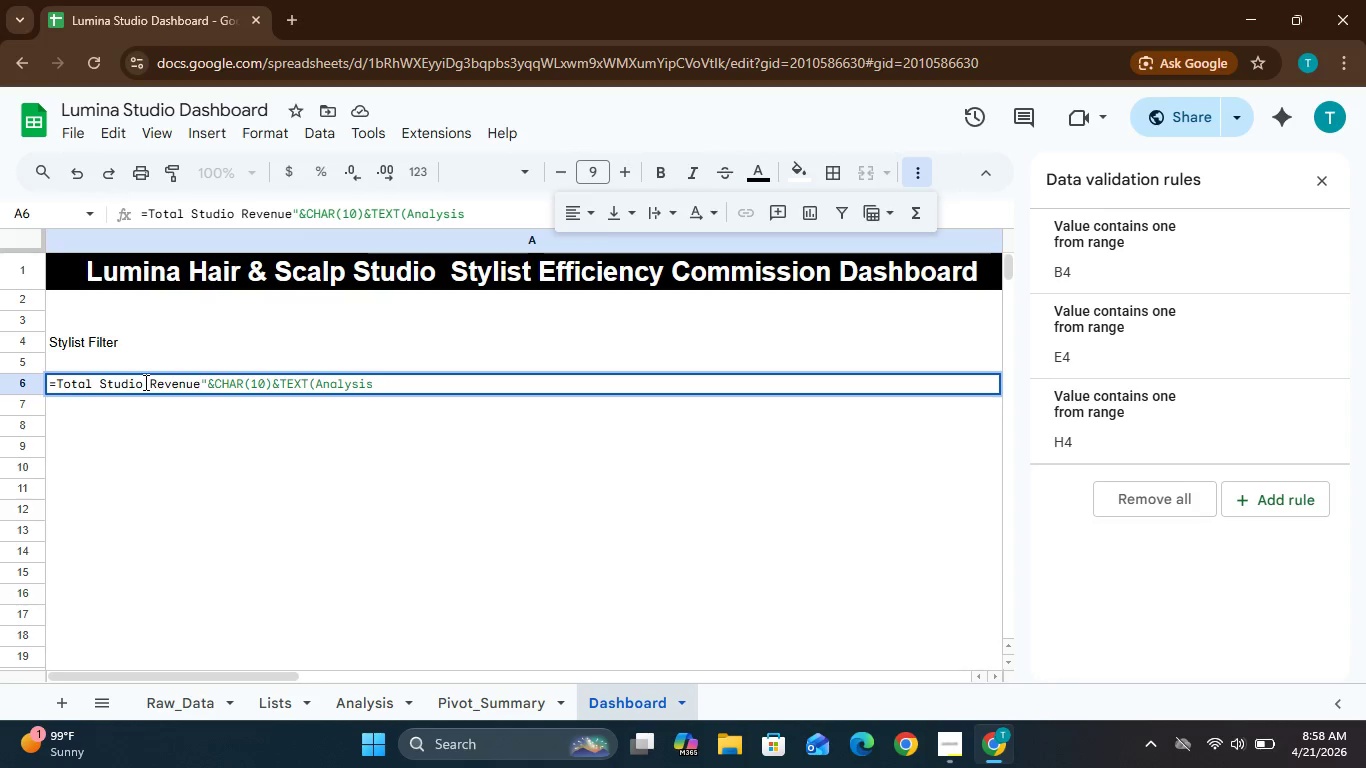 
key(Shift+1)
 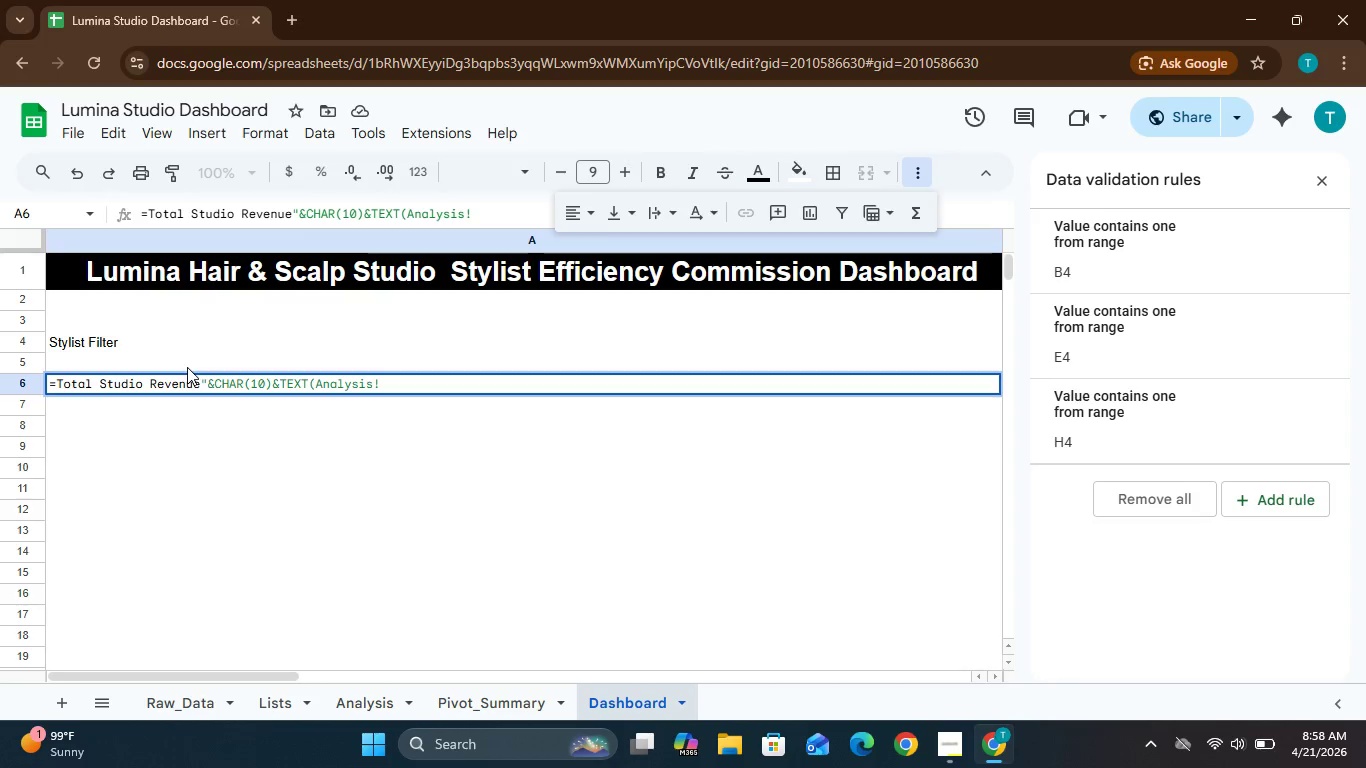 
wait(5.25)
 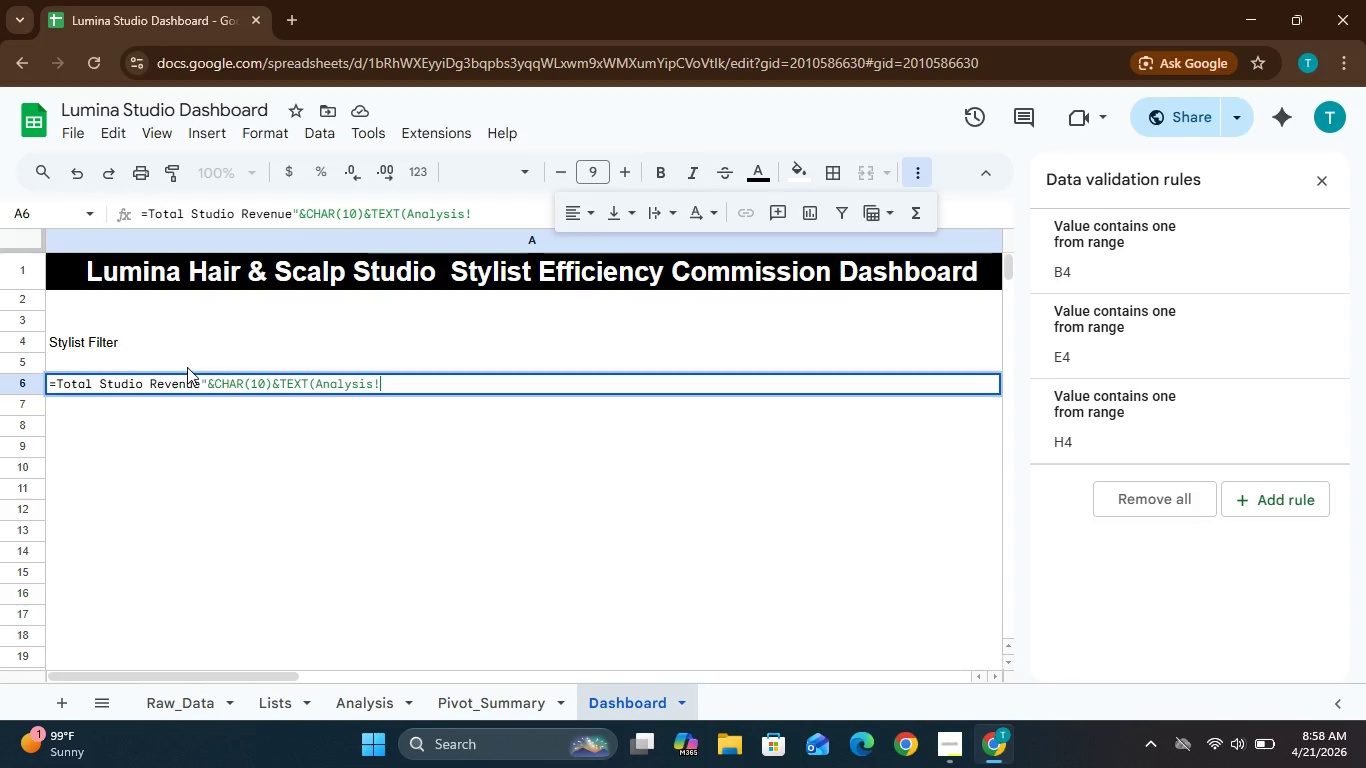 
type(B8)
 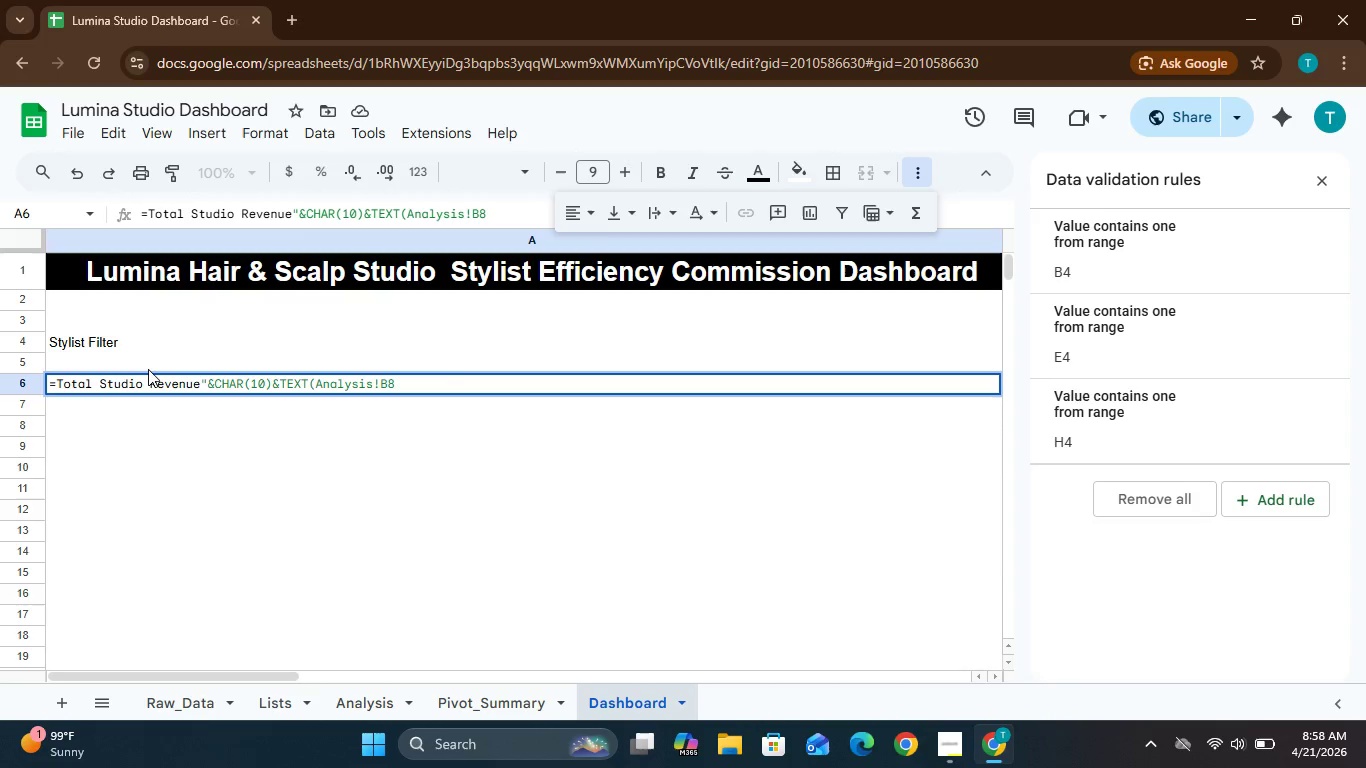 
key(Comma)
 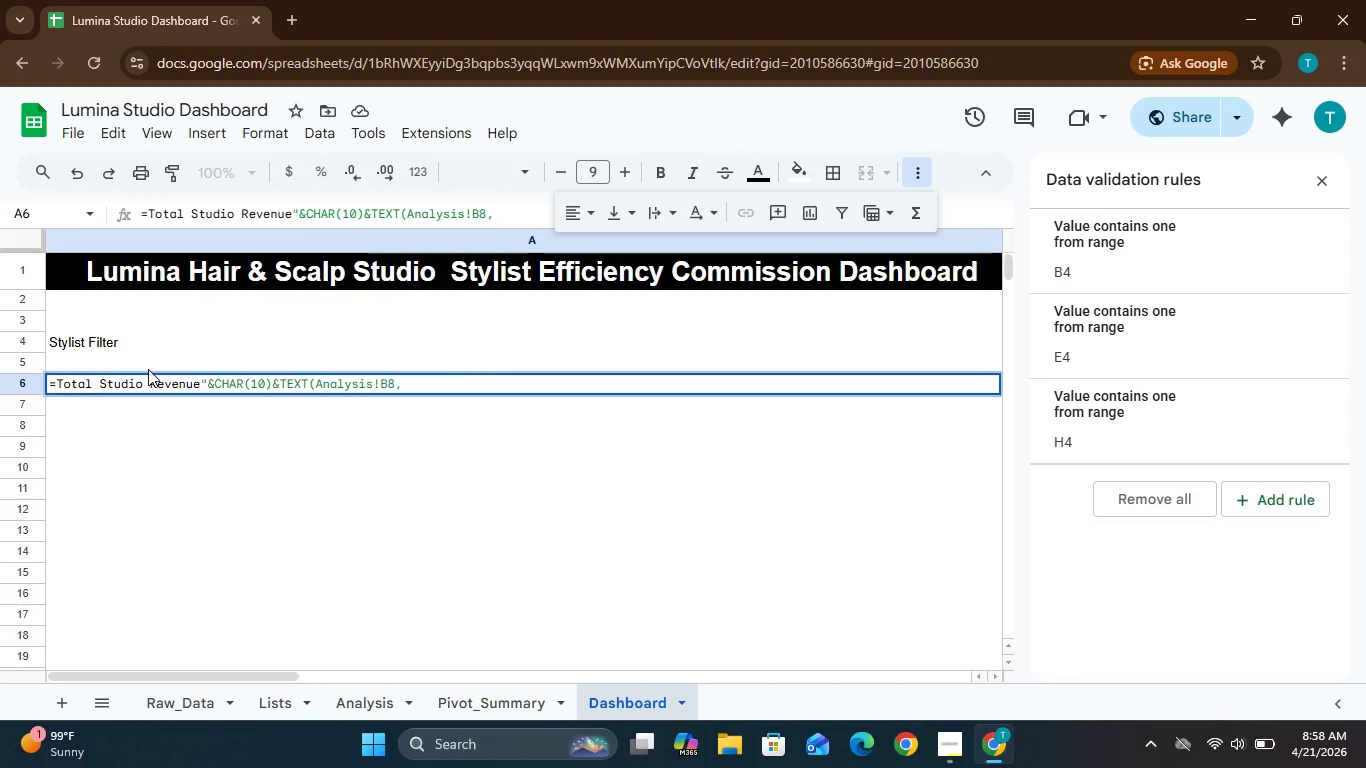 
wait(11.41)
 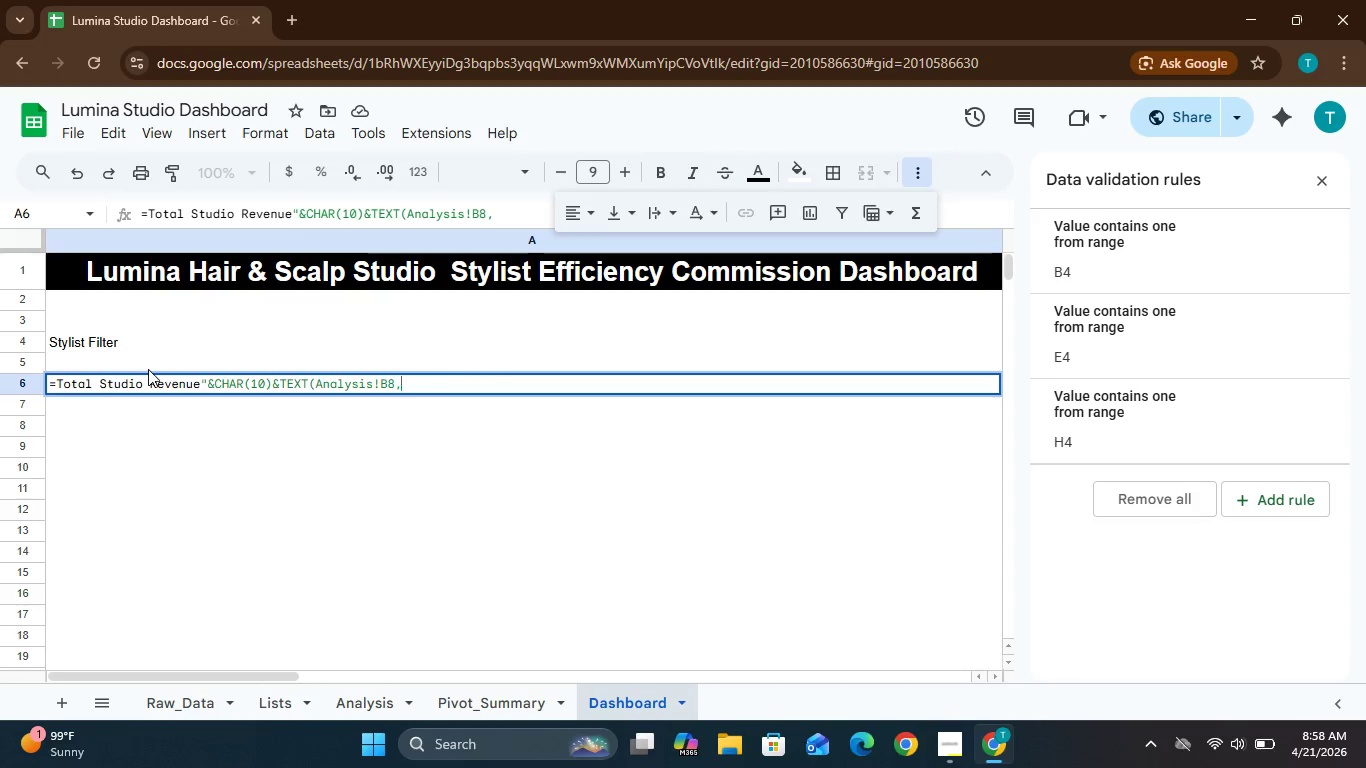 
key(Shift+Quote)
 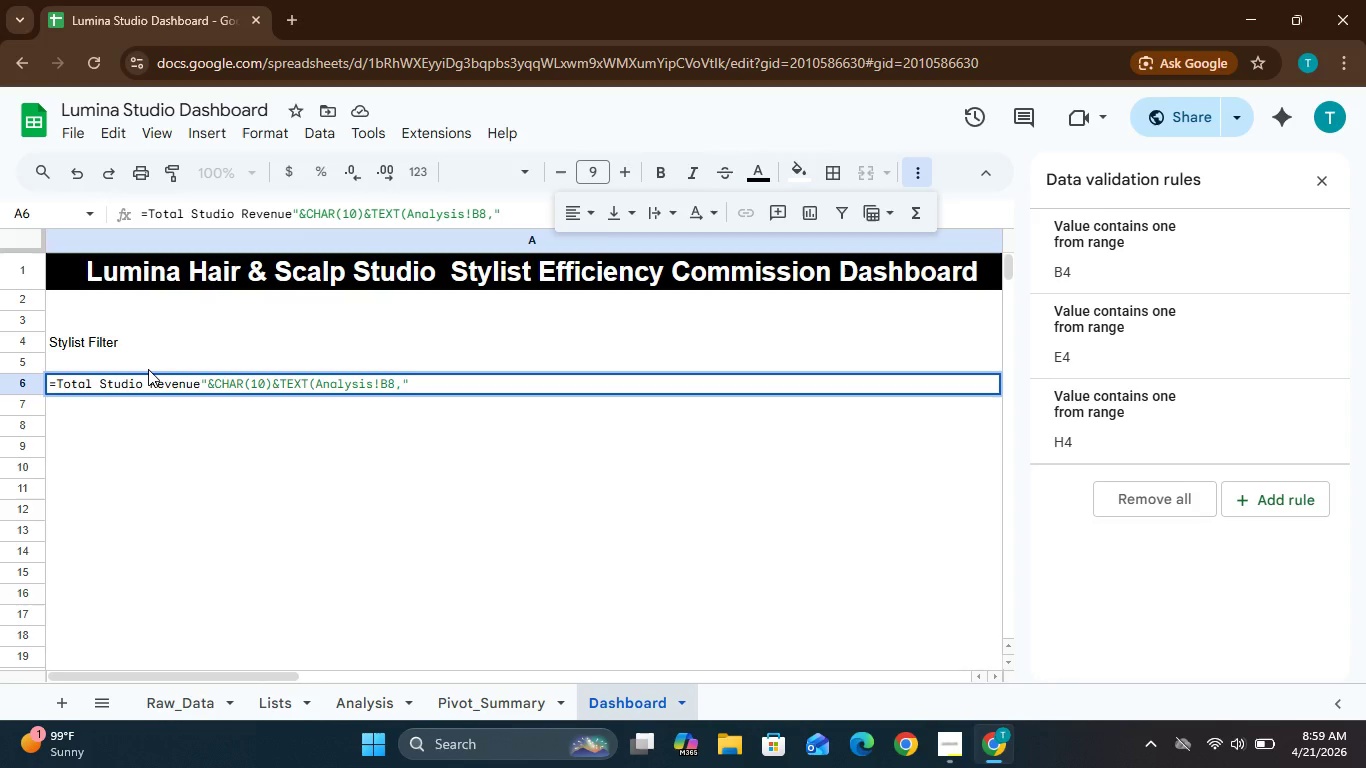 
key(Shift+4)
 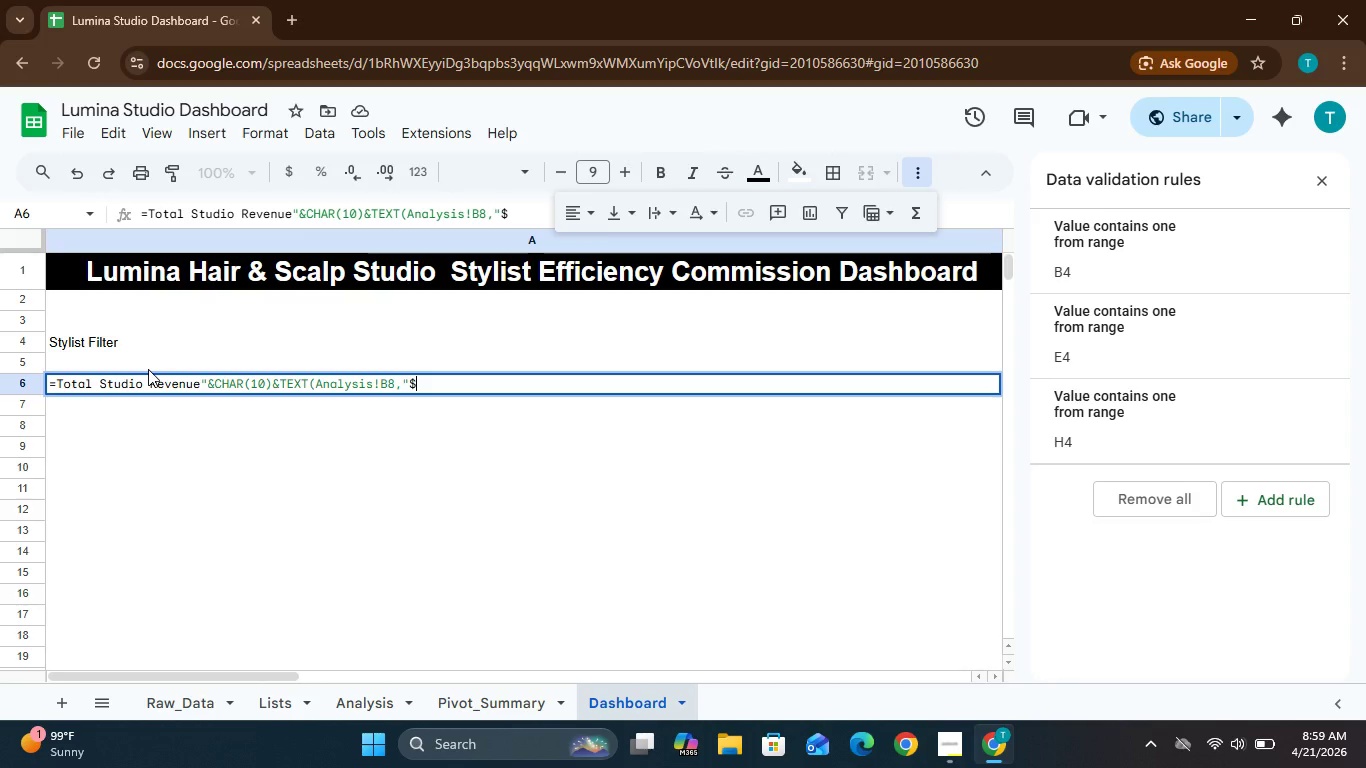 
wait(9.28)
 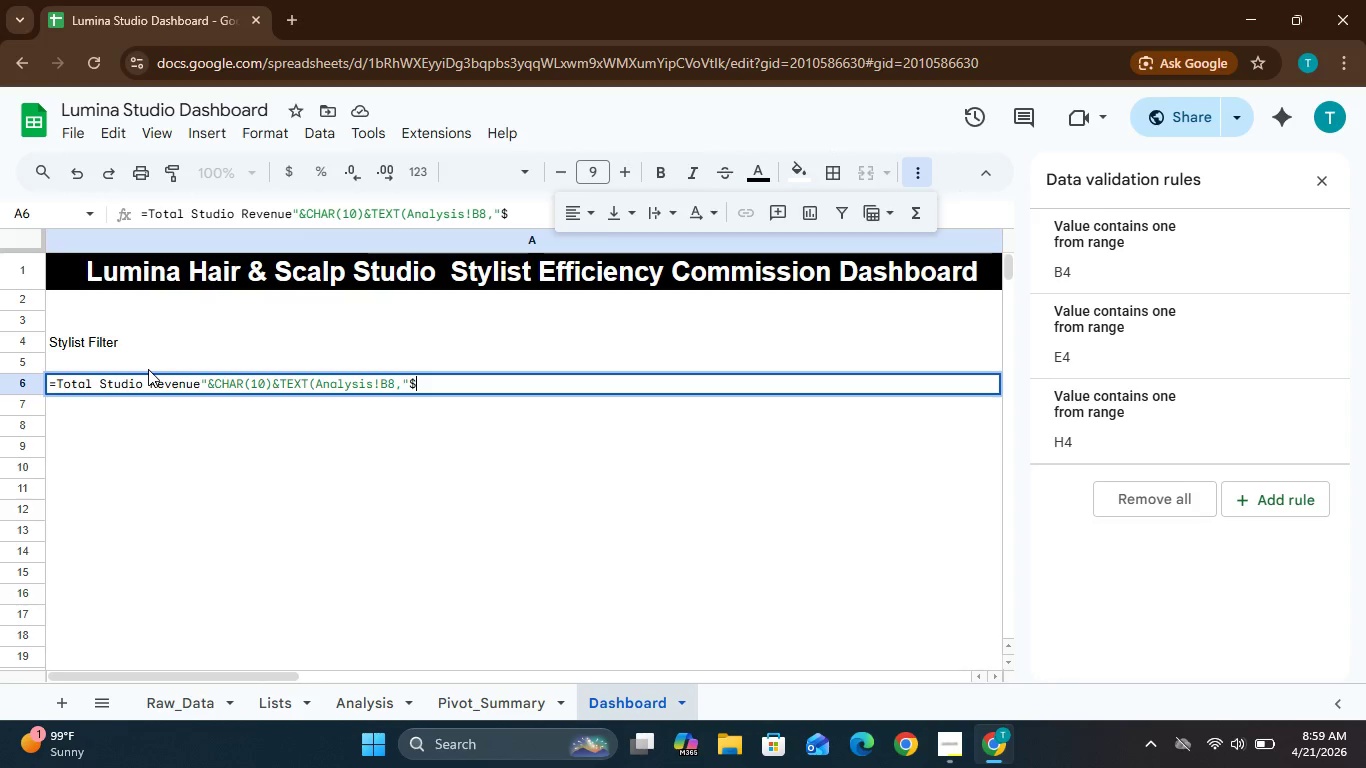 
type(#,##)
 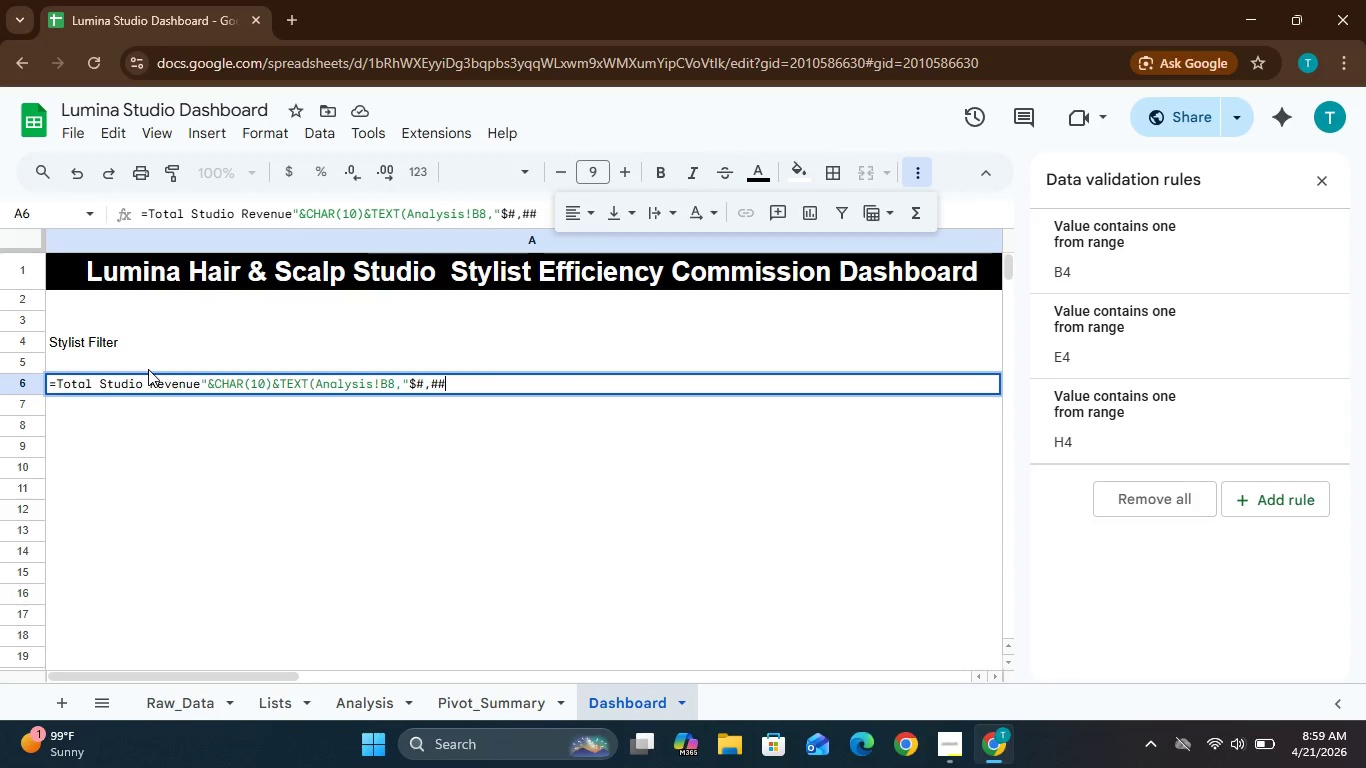 
type(0.00)
 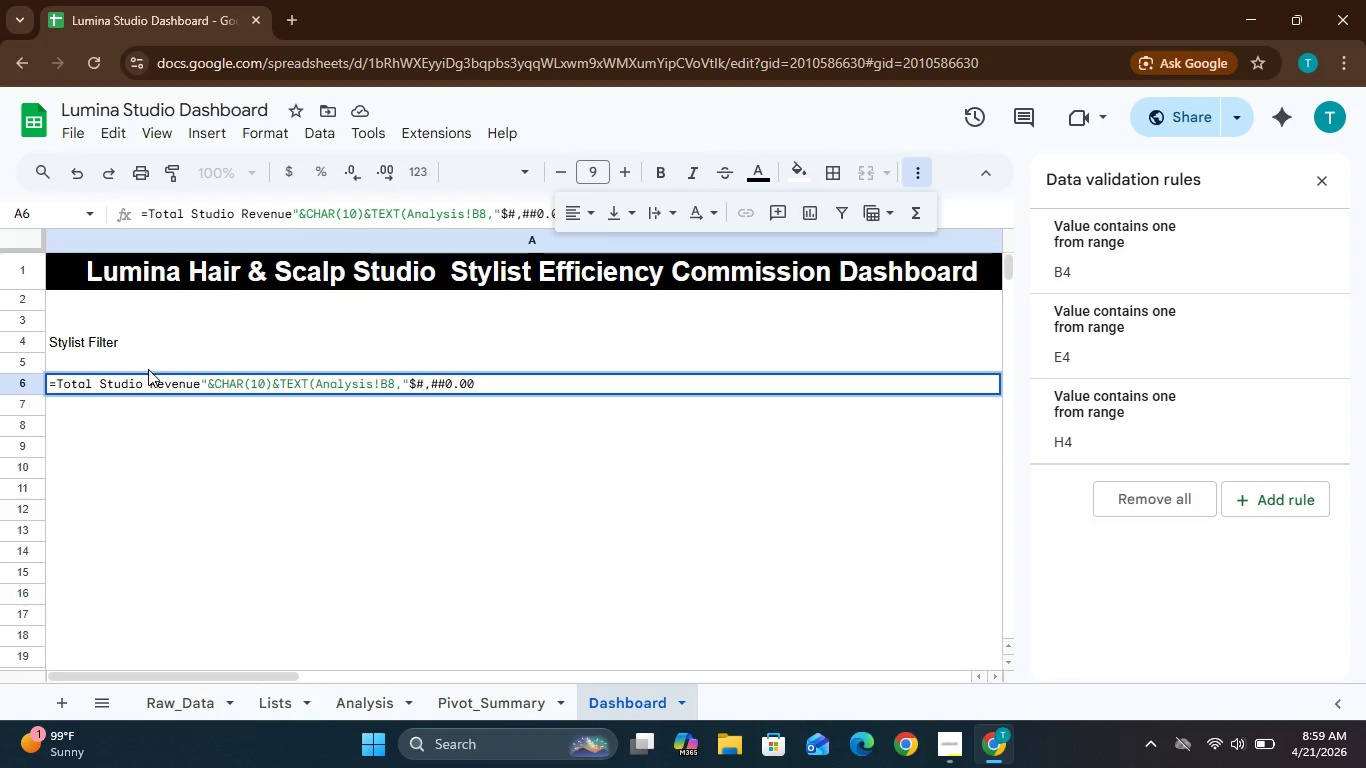 
key(Shift+Quote)
 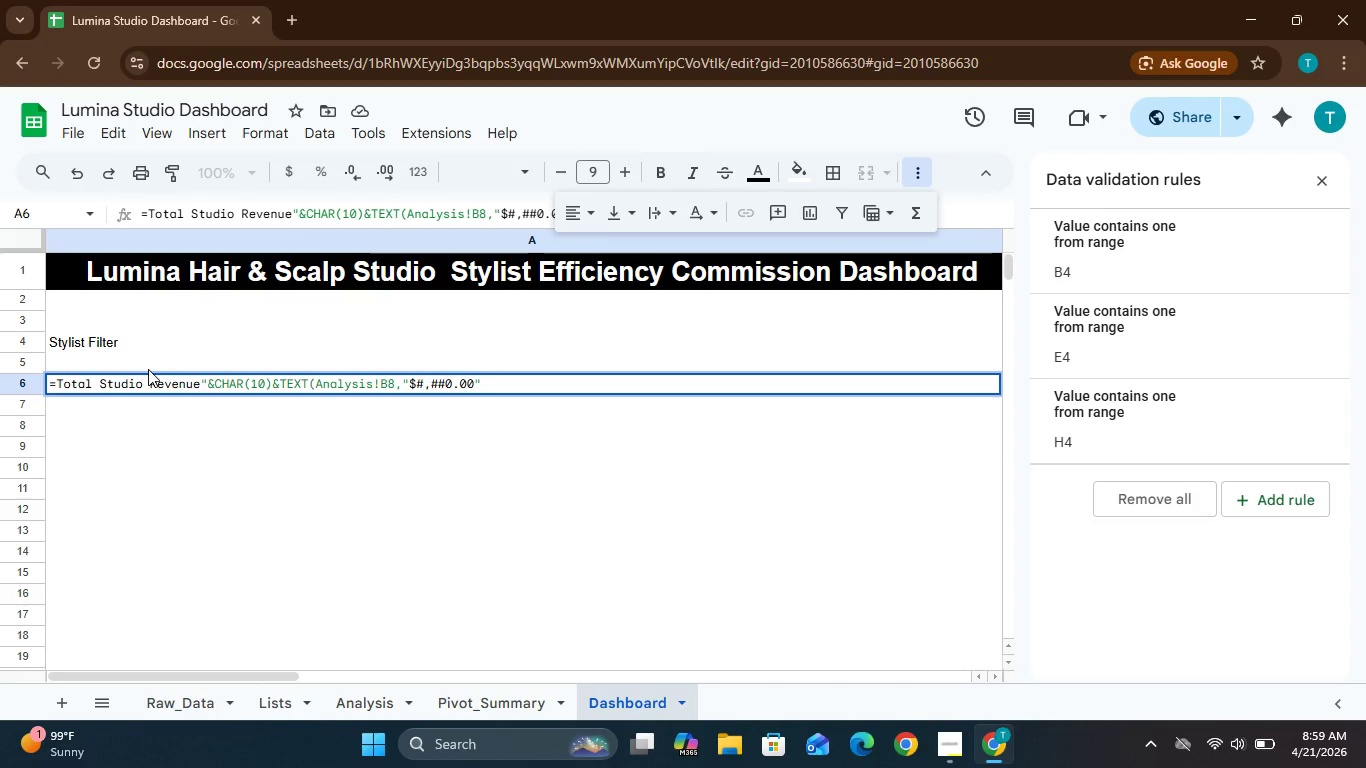 
key(Shift+0)
 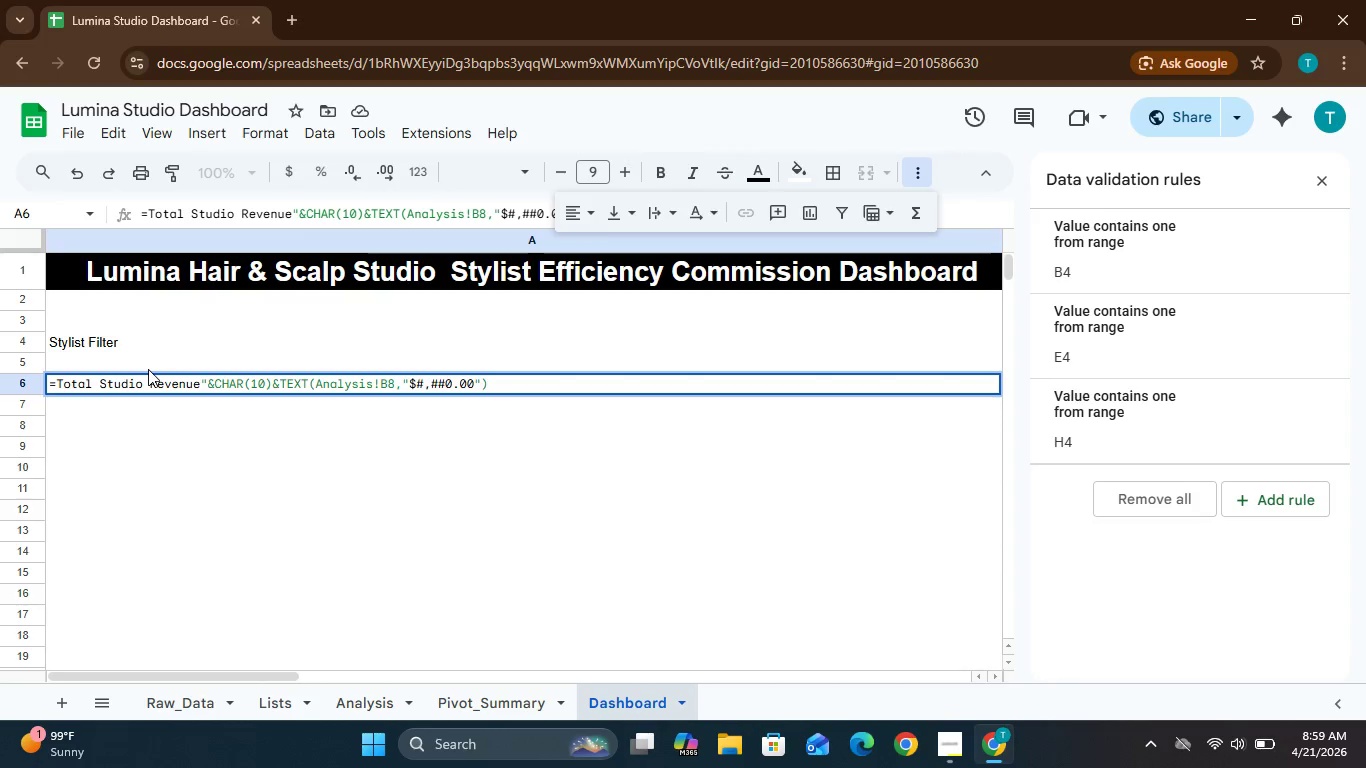 
key(Enter)
 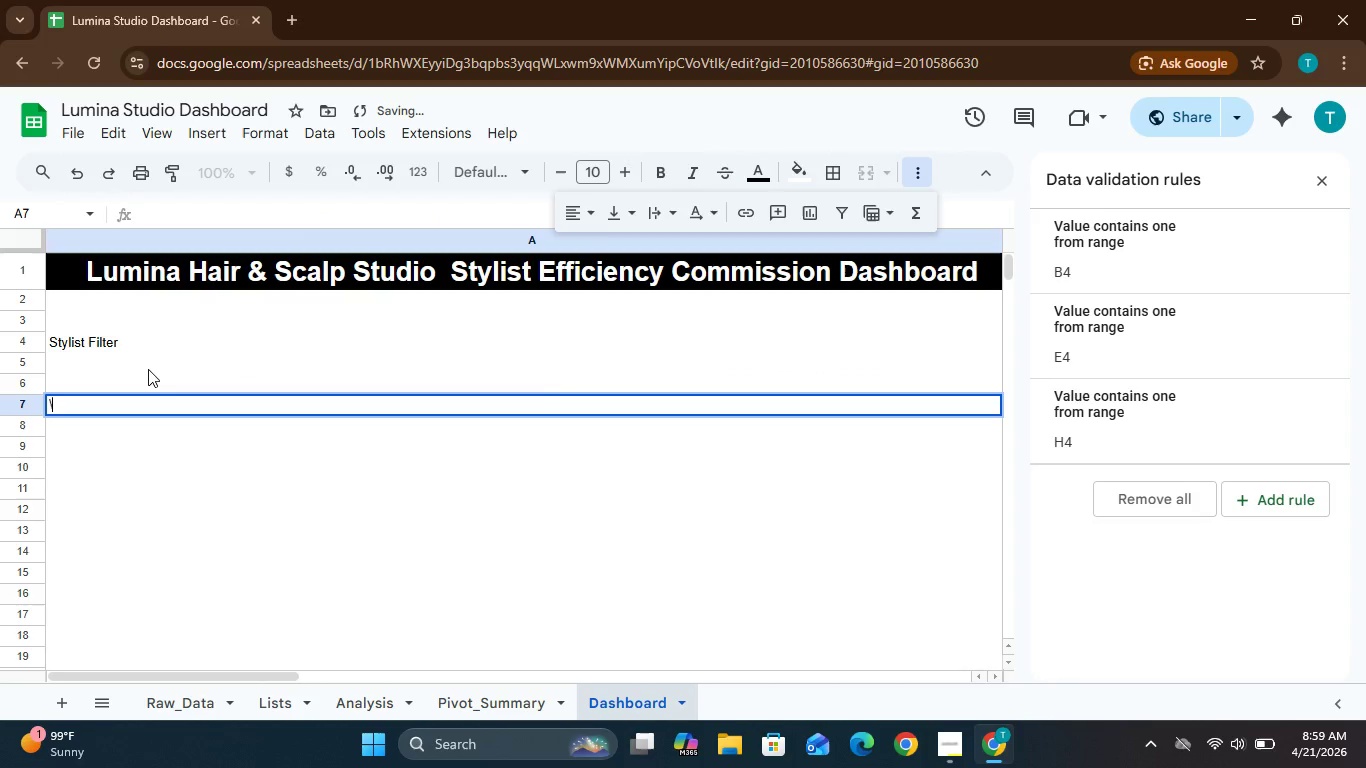 
key(Backslash)
 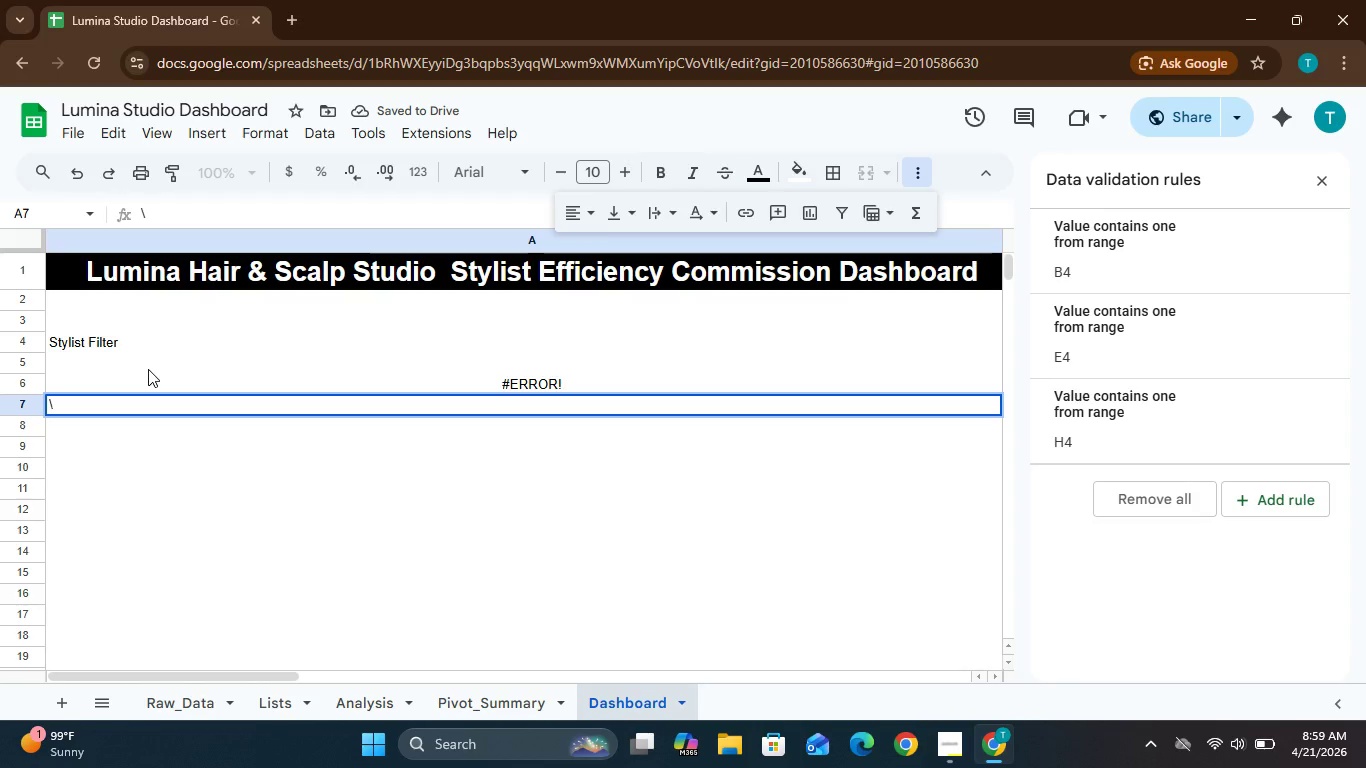 
wait(9.14)
 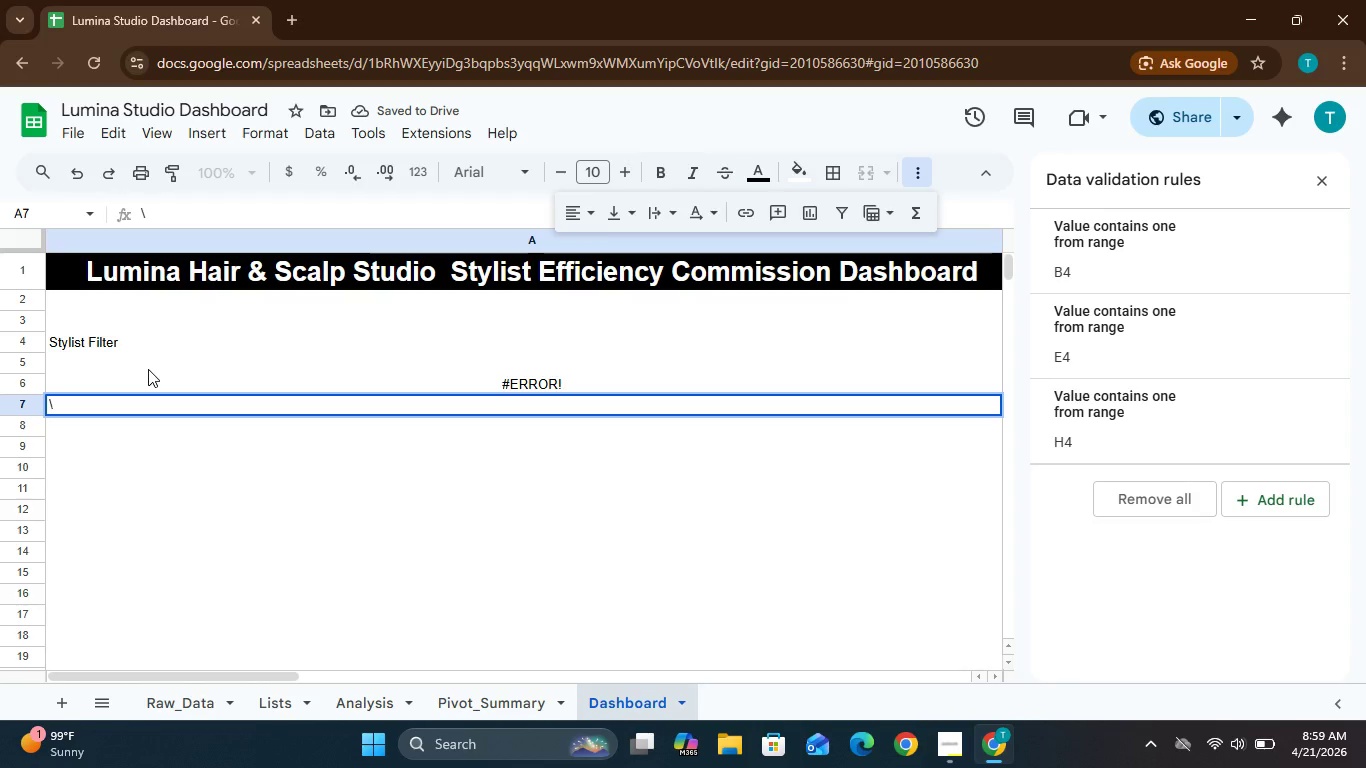 
left_click([177, 382])
 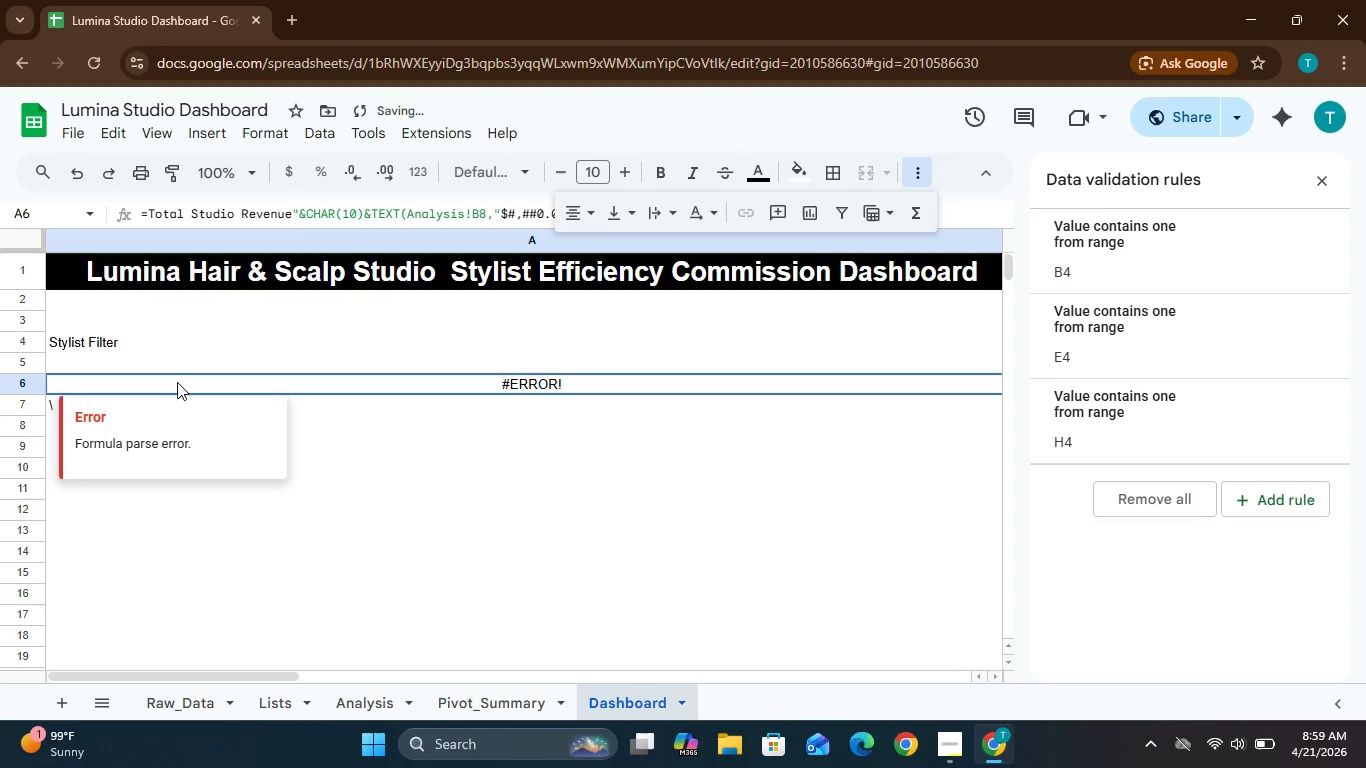 
double_click([177, 382])
 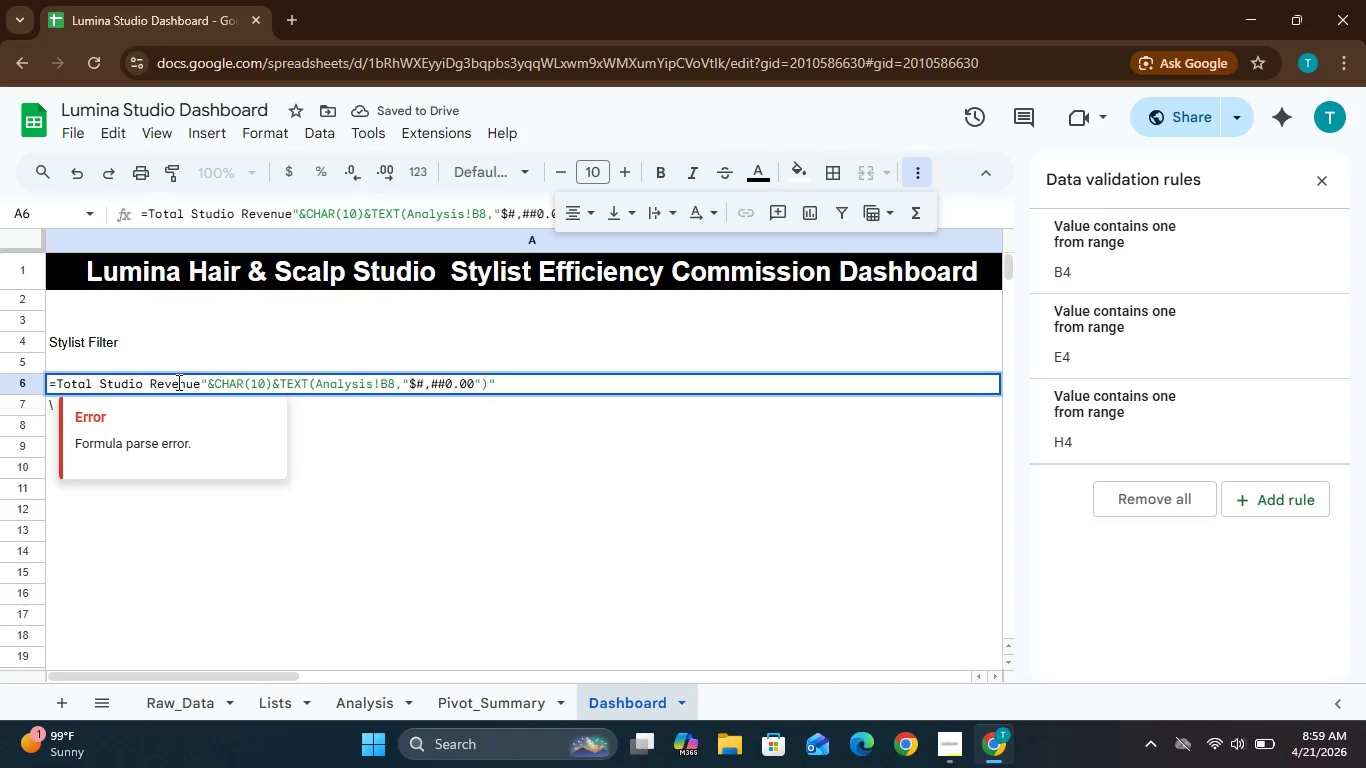 
wait(5.06)
 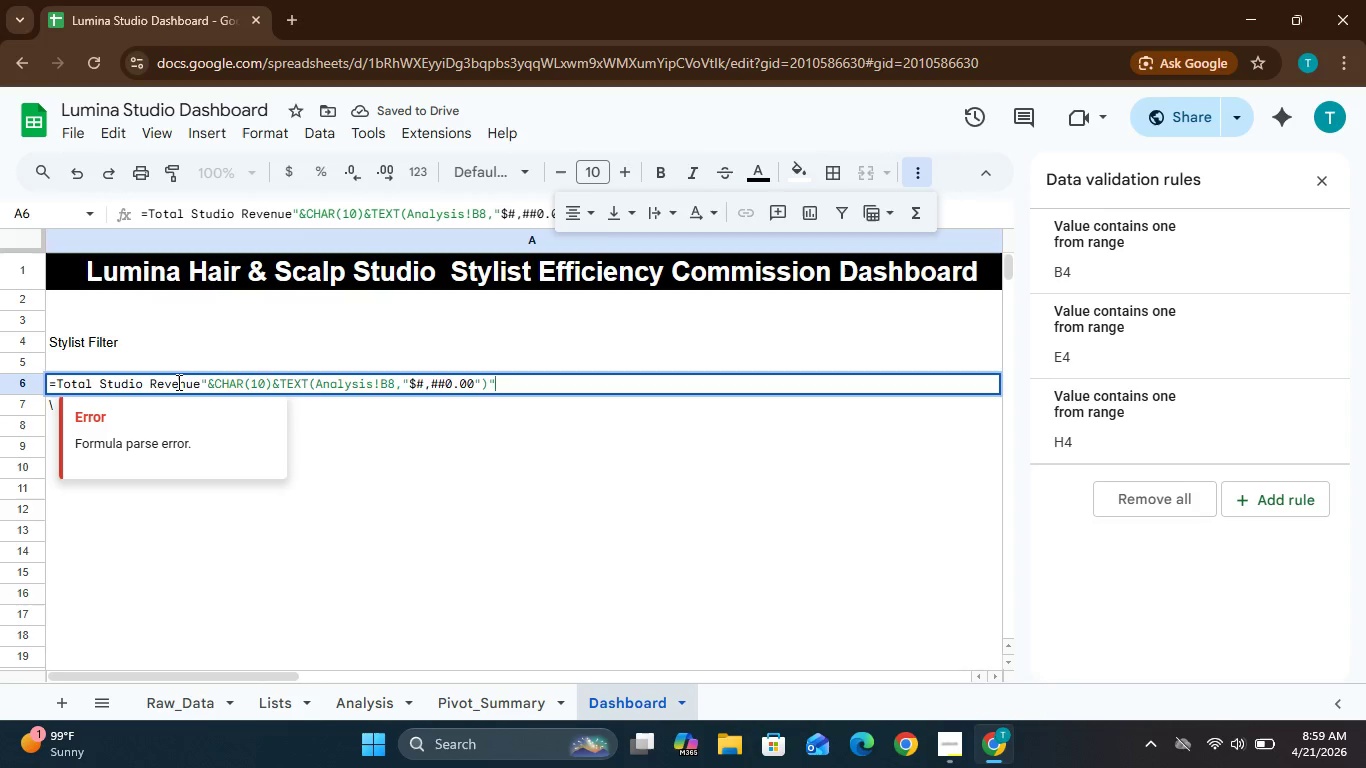 
key(Backspace)
 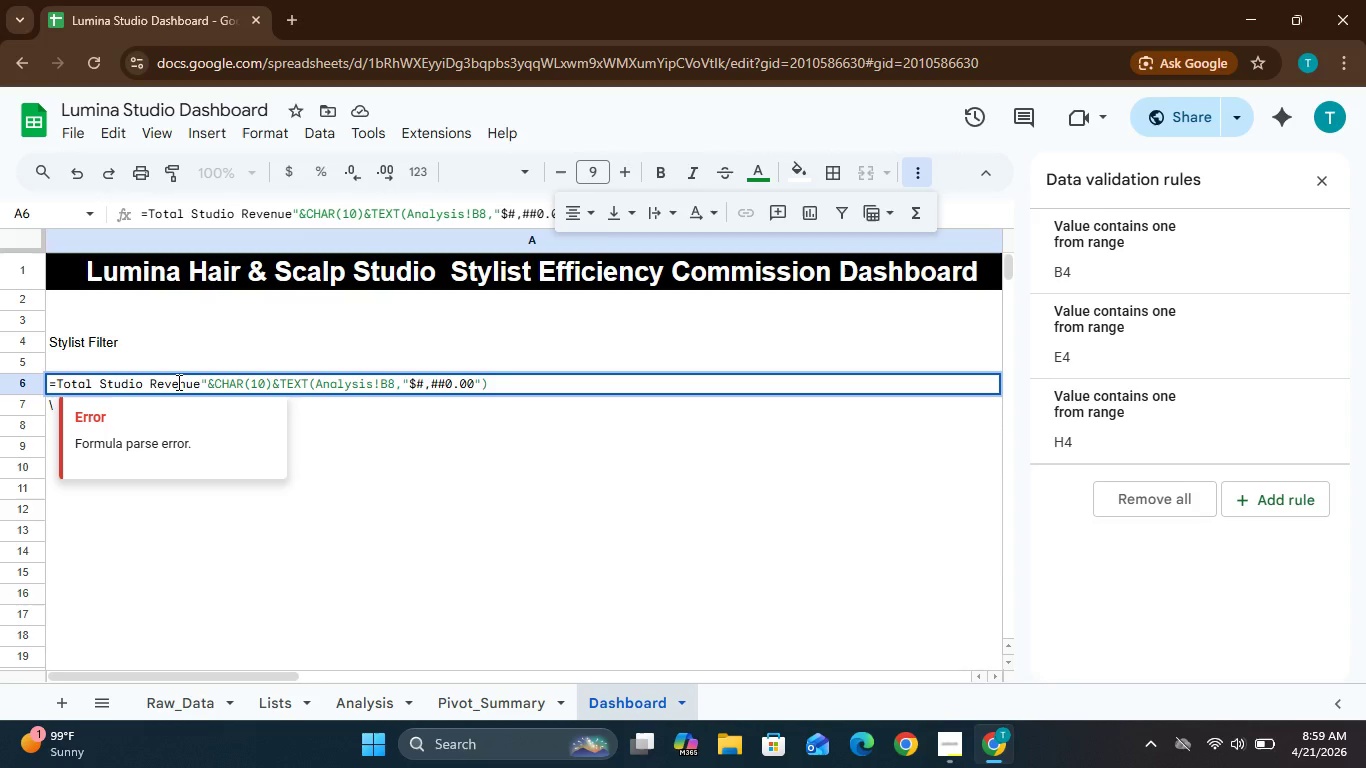 
key(Enter)
 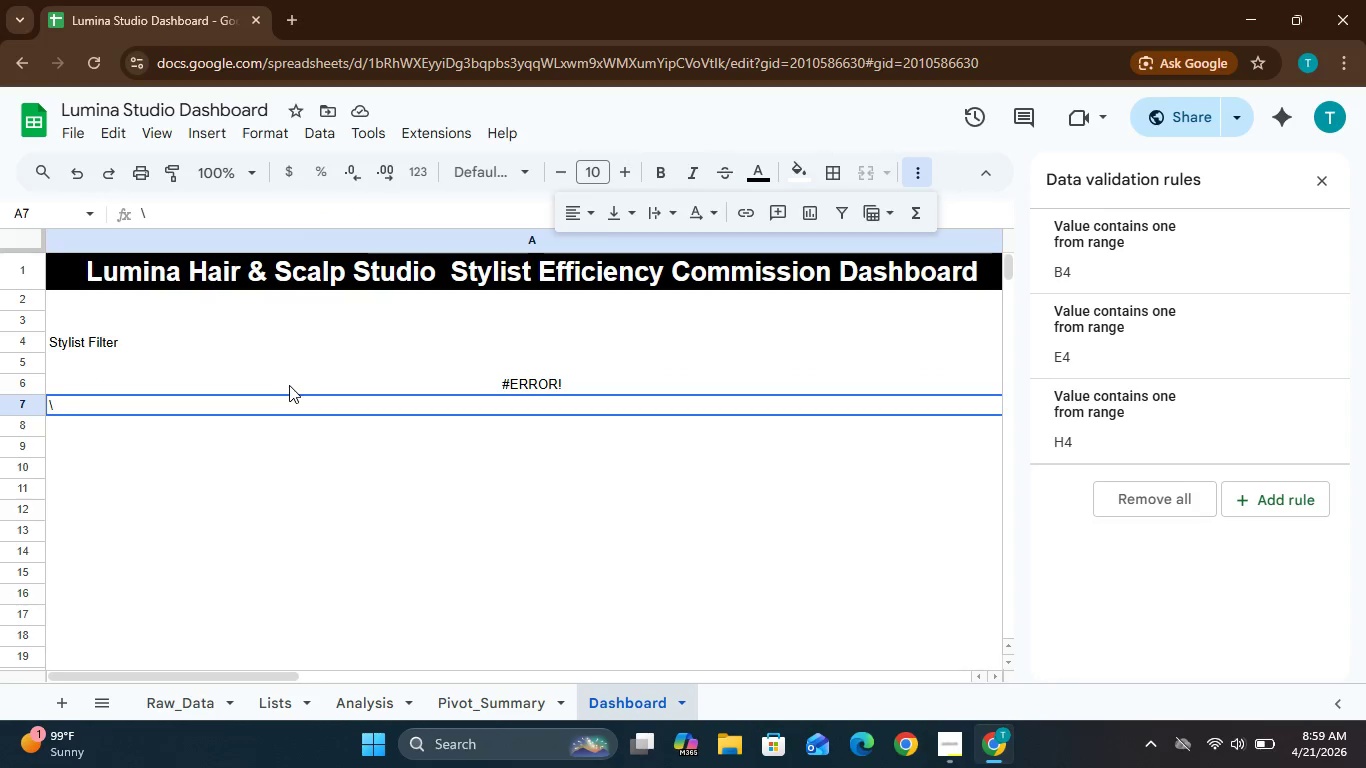 
double_click([292, 385])
 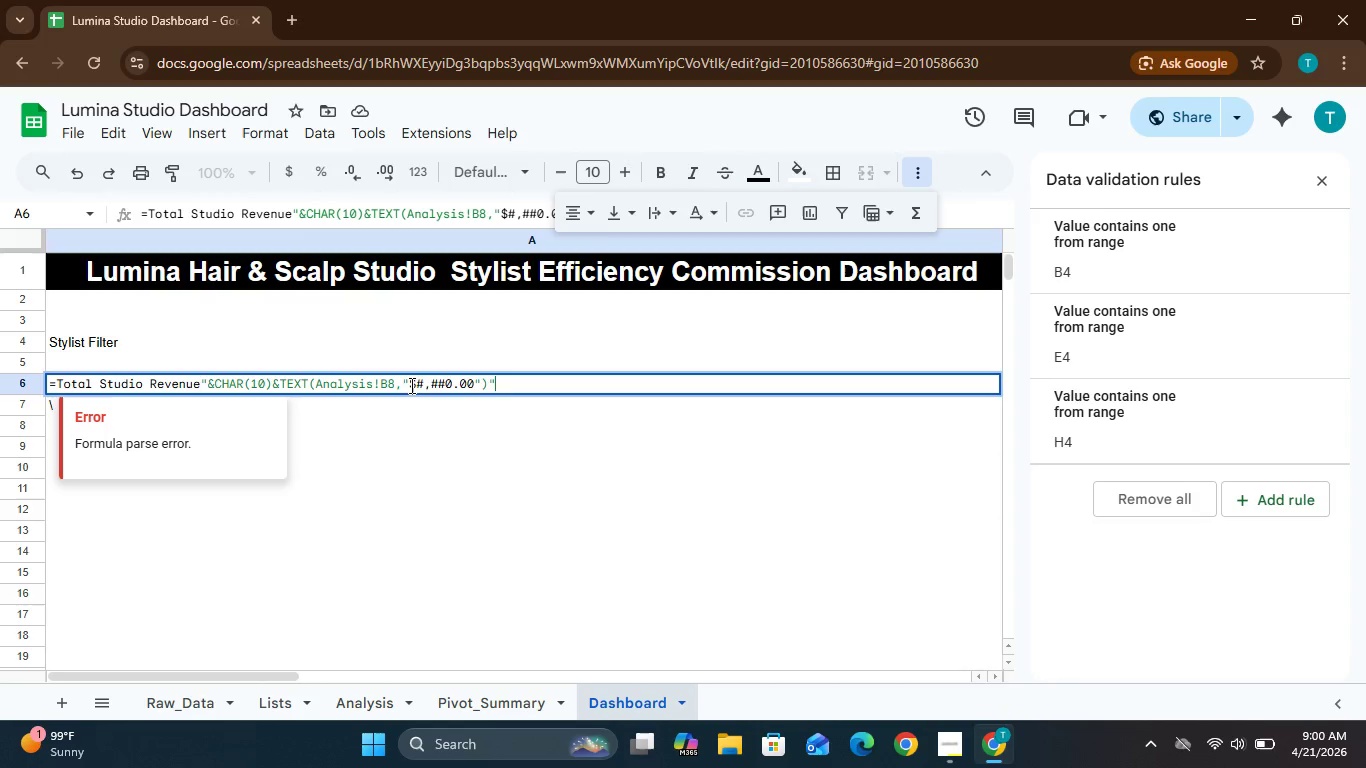 
wait(49.78)
 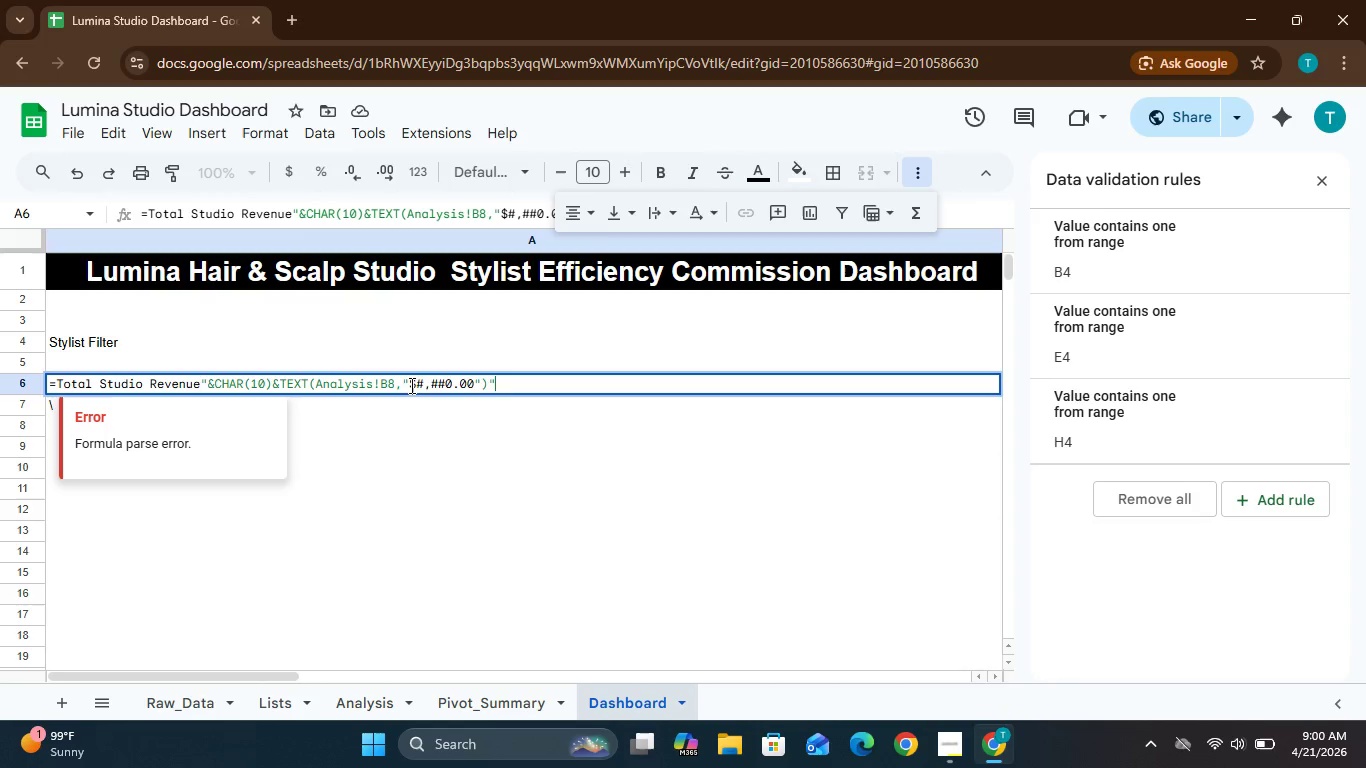 
left_click([53, 376])
 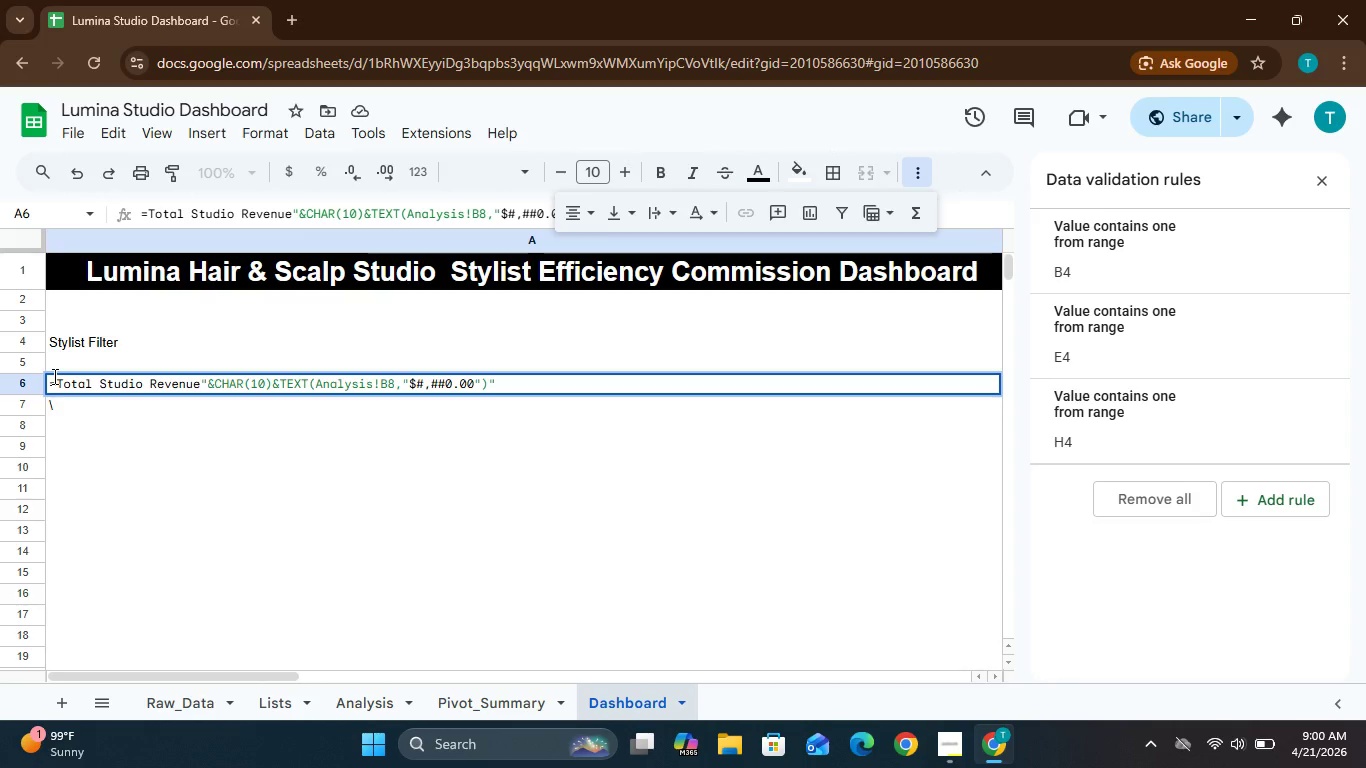 
wait(5.14)
 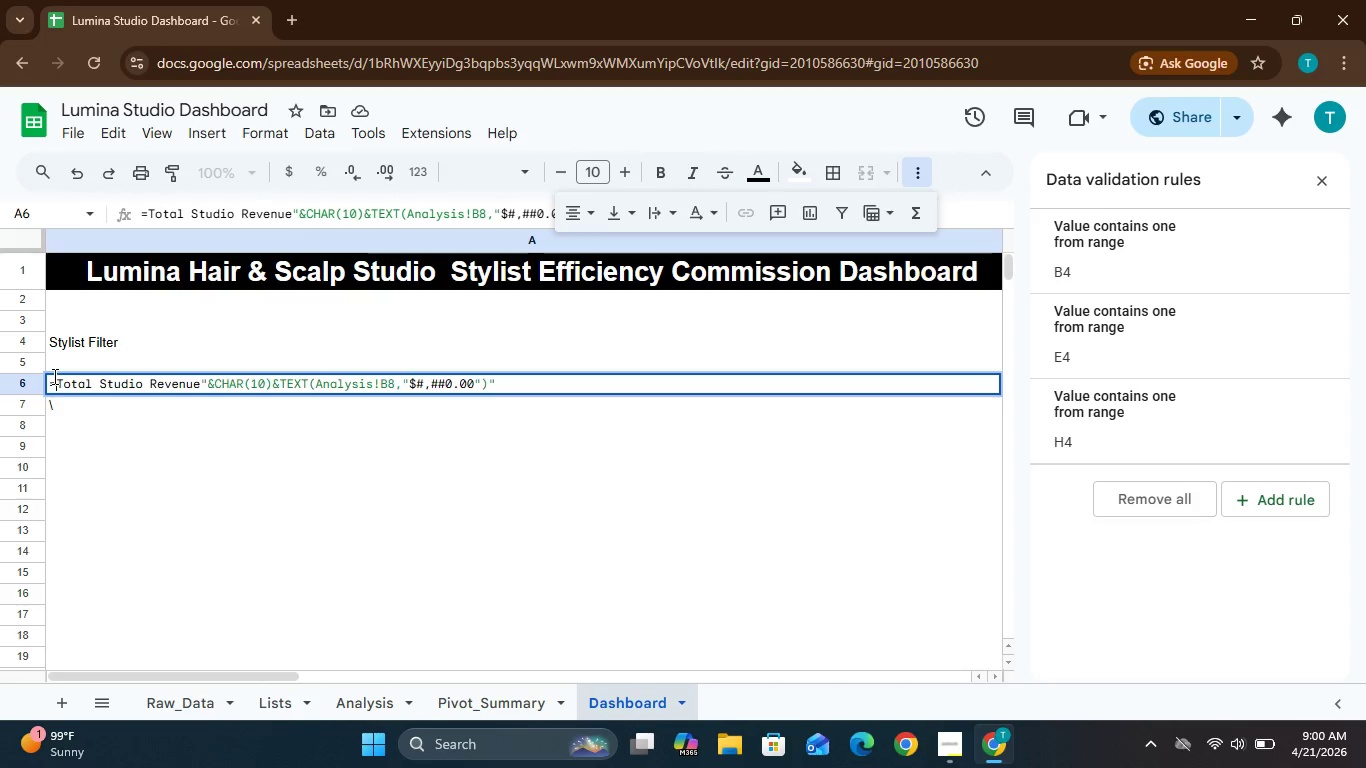 
key(Shift+Quote)
 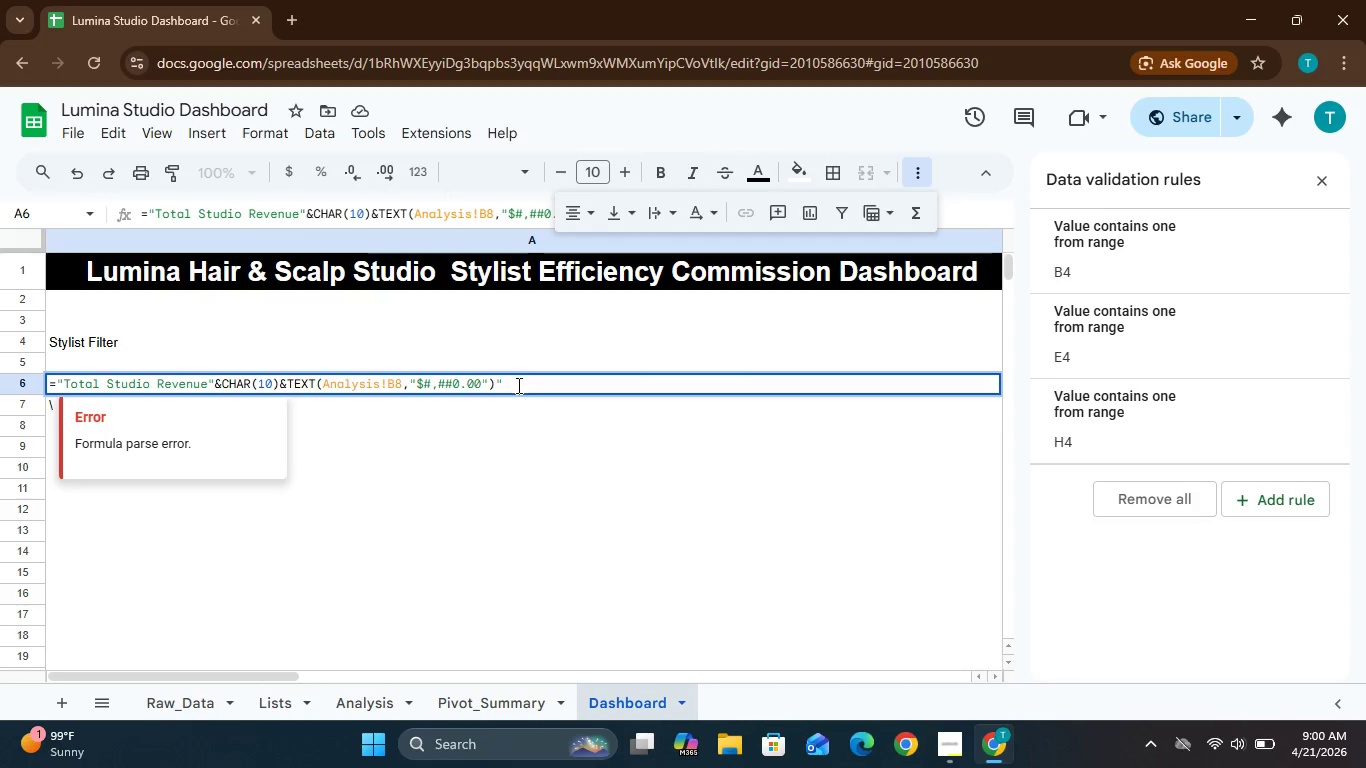 
wait(7.06)
 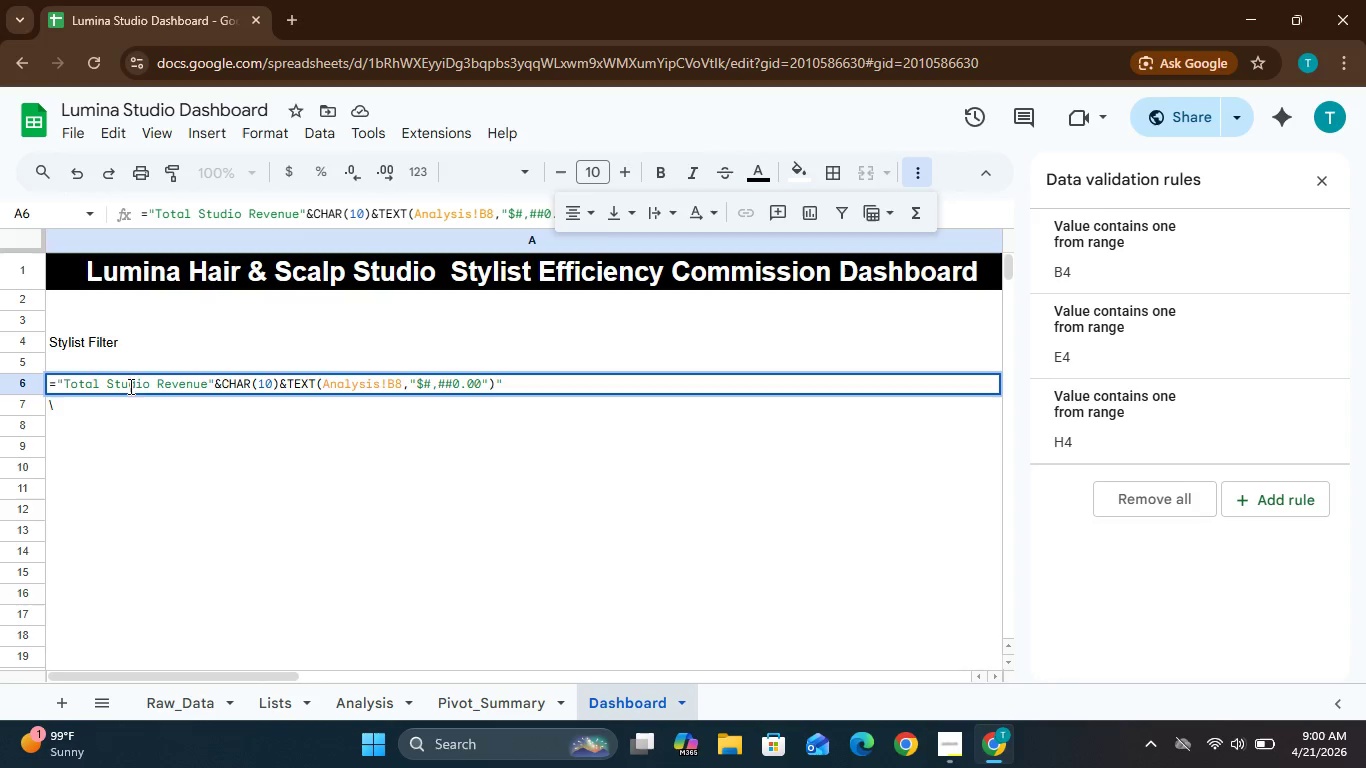 
key(Backspace)
 